 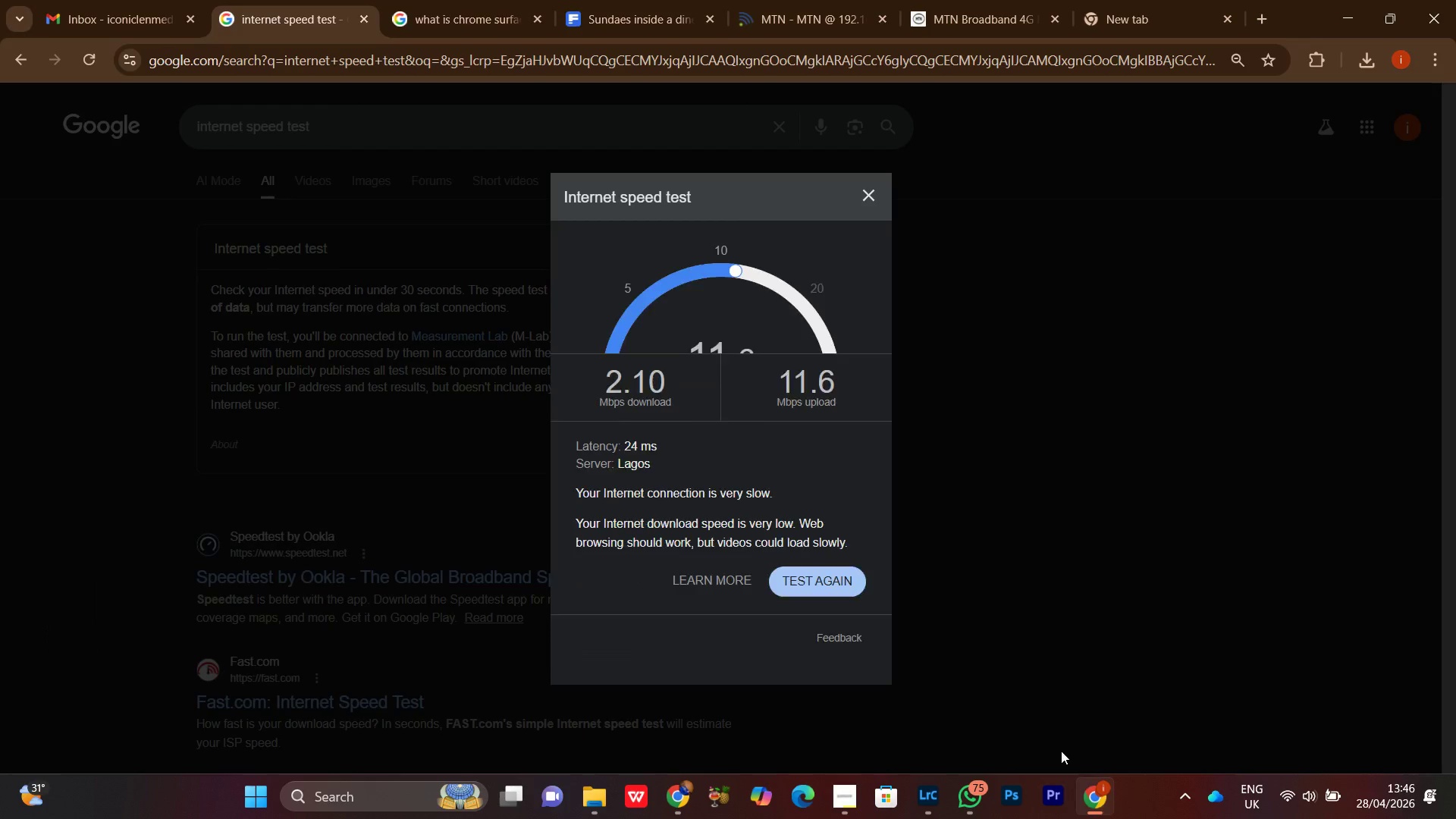 
left_click([834, 443])
 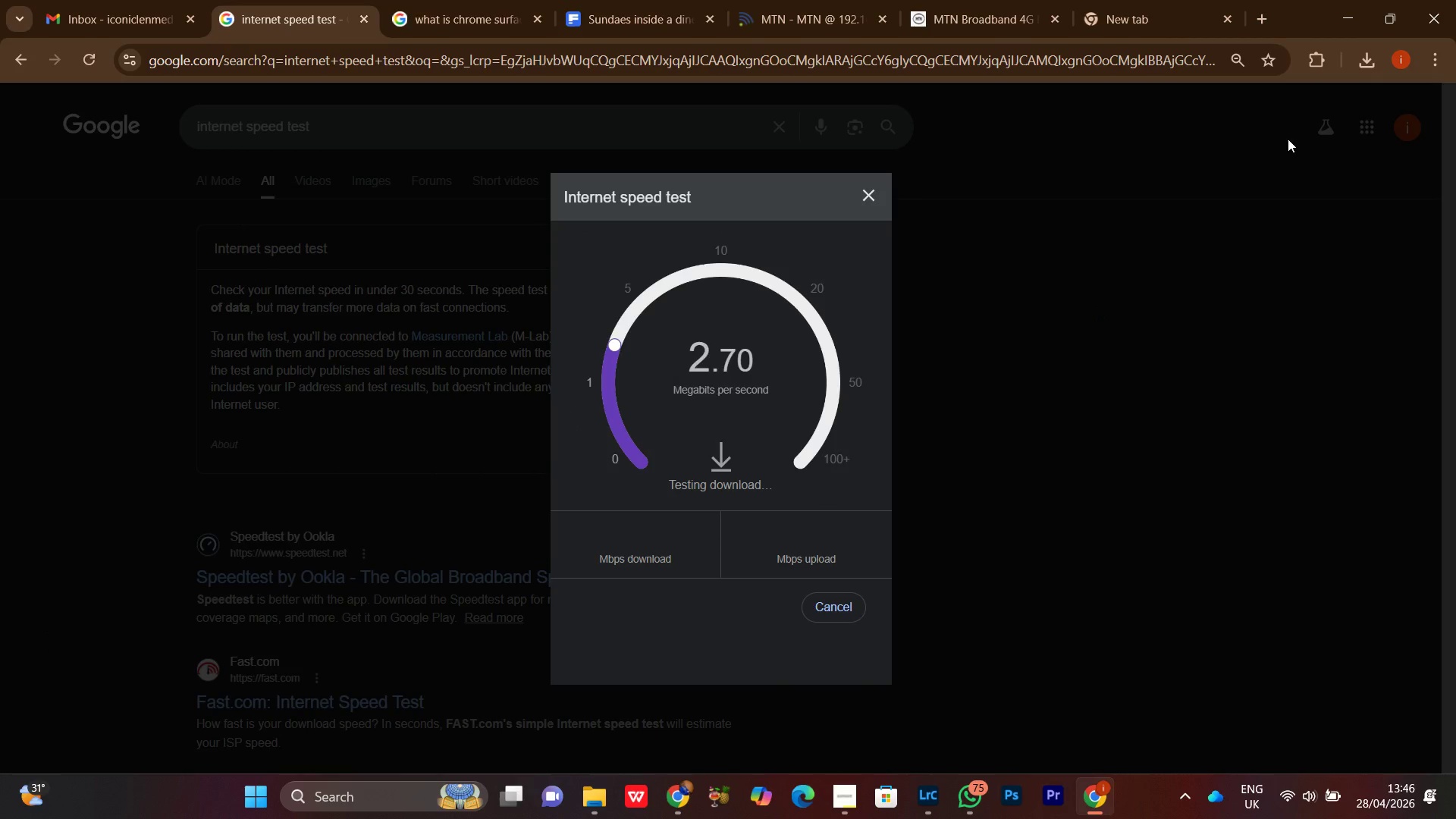 
left_click([1347, 14])
 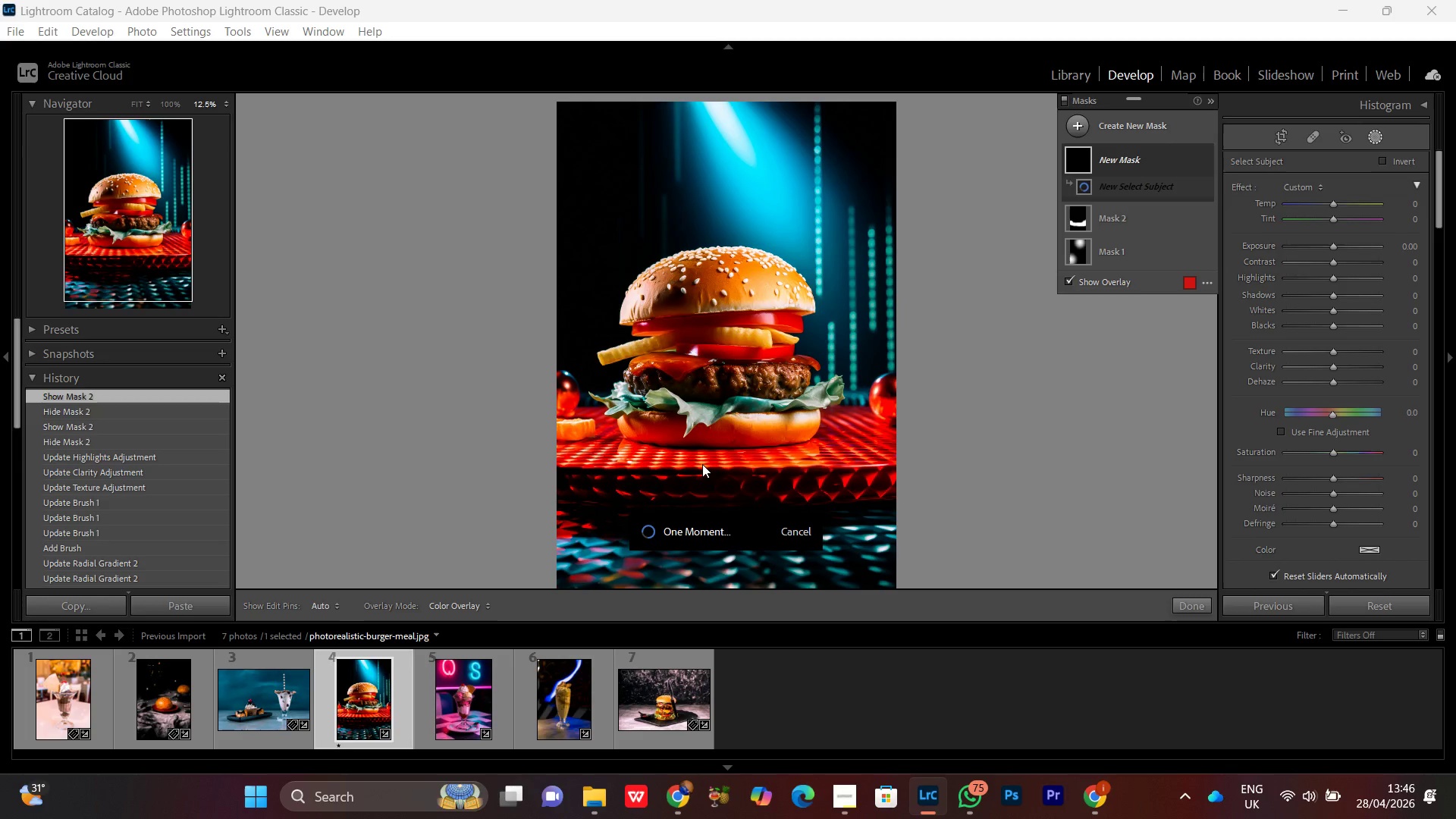 
wait(11.02)
 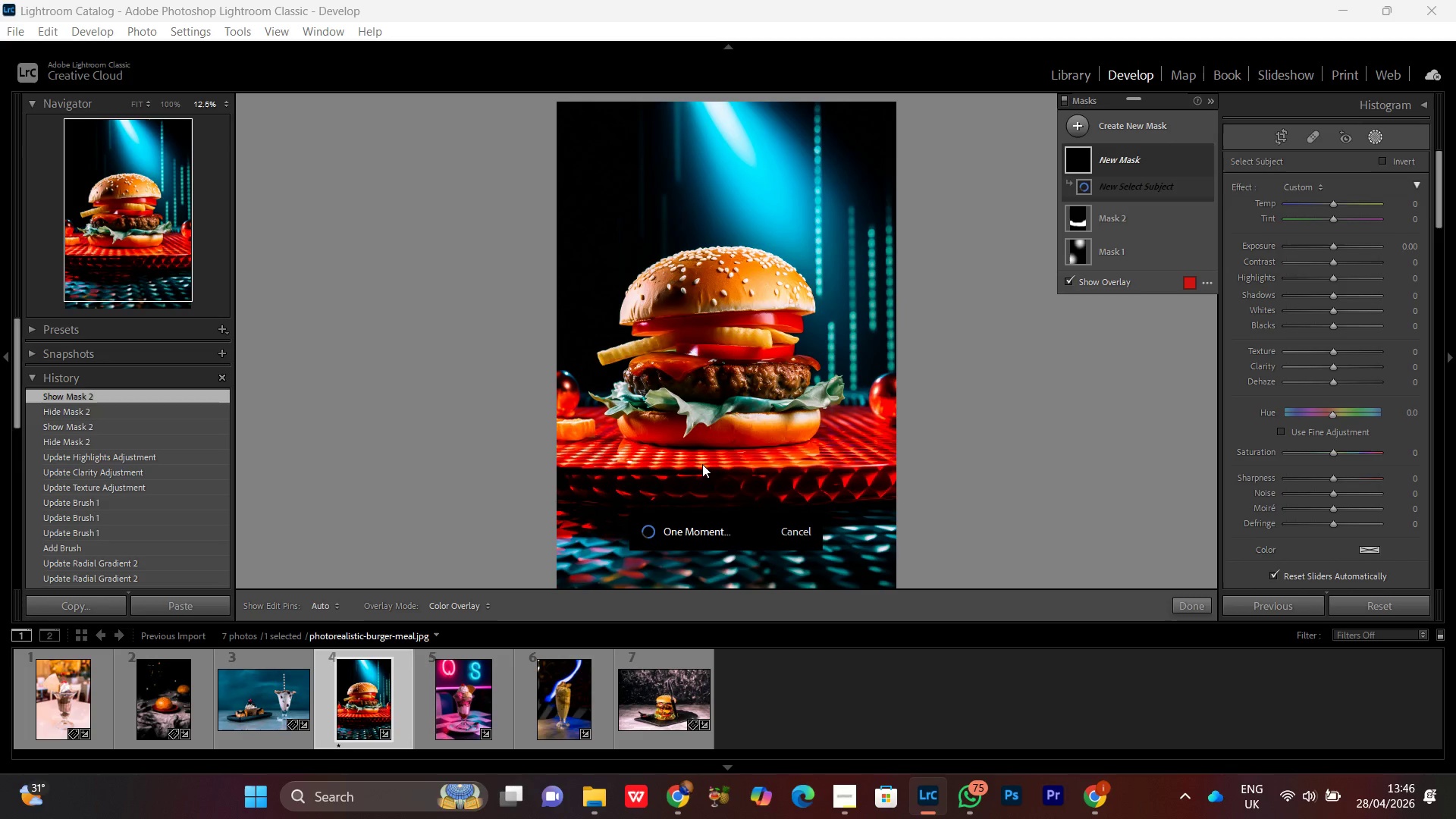 
left_click([1391, 158])
 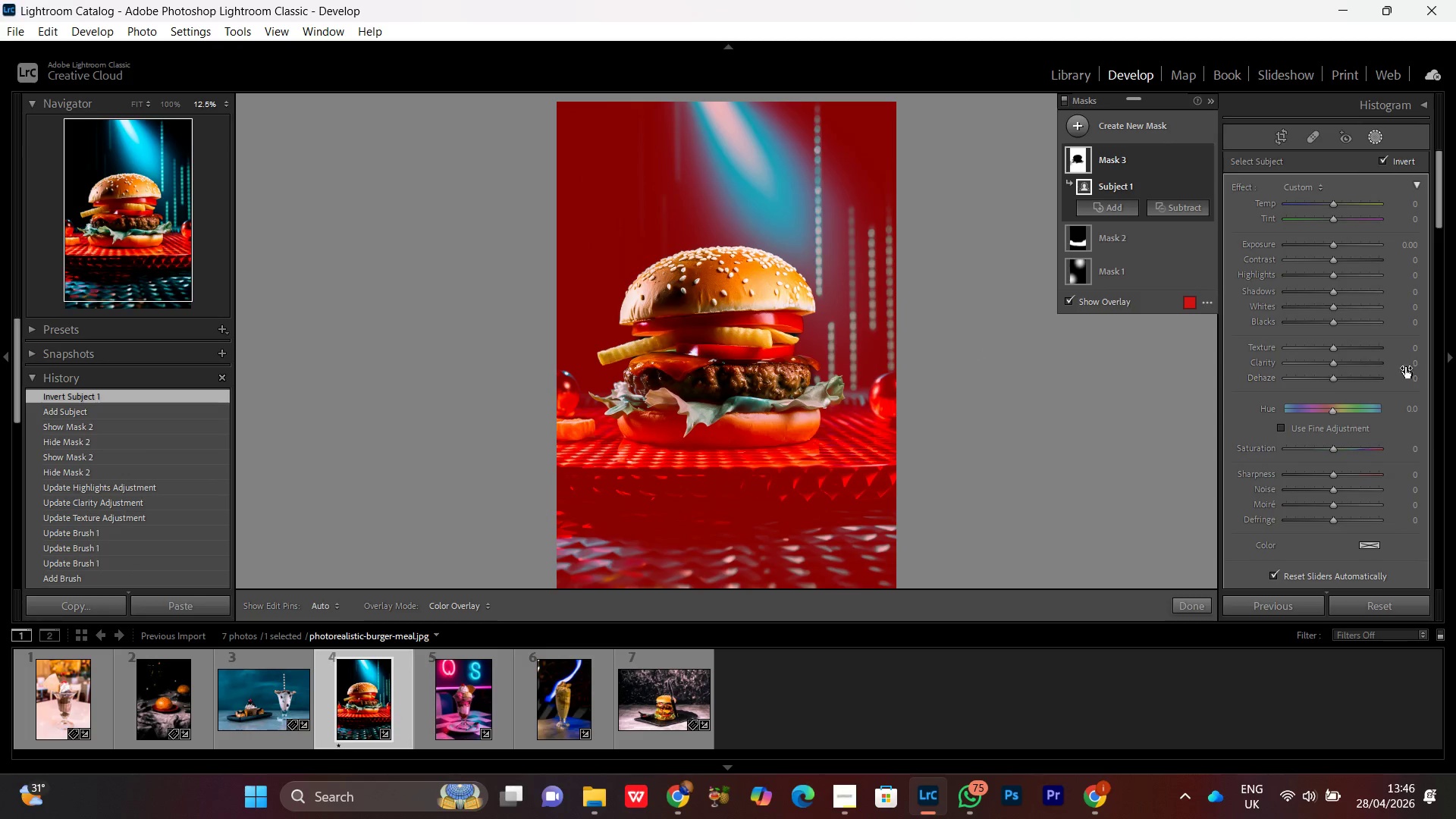 
wait(7.62)
 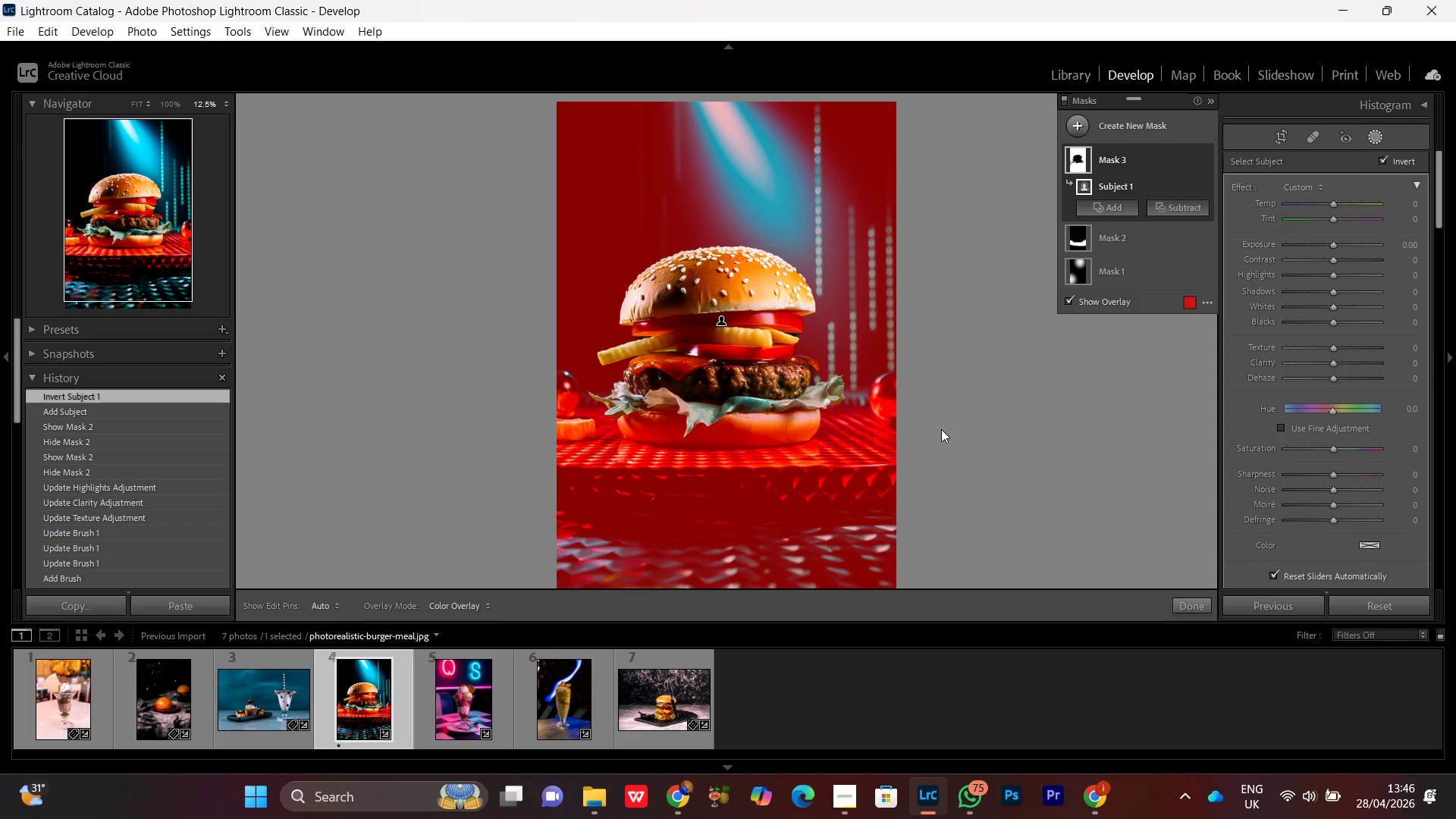 
left_click([1333, 244])
 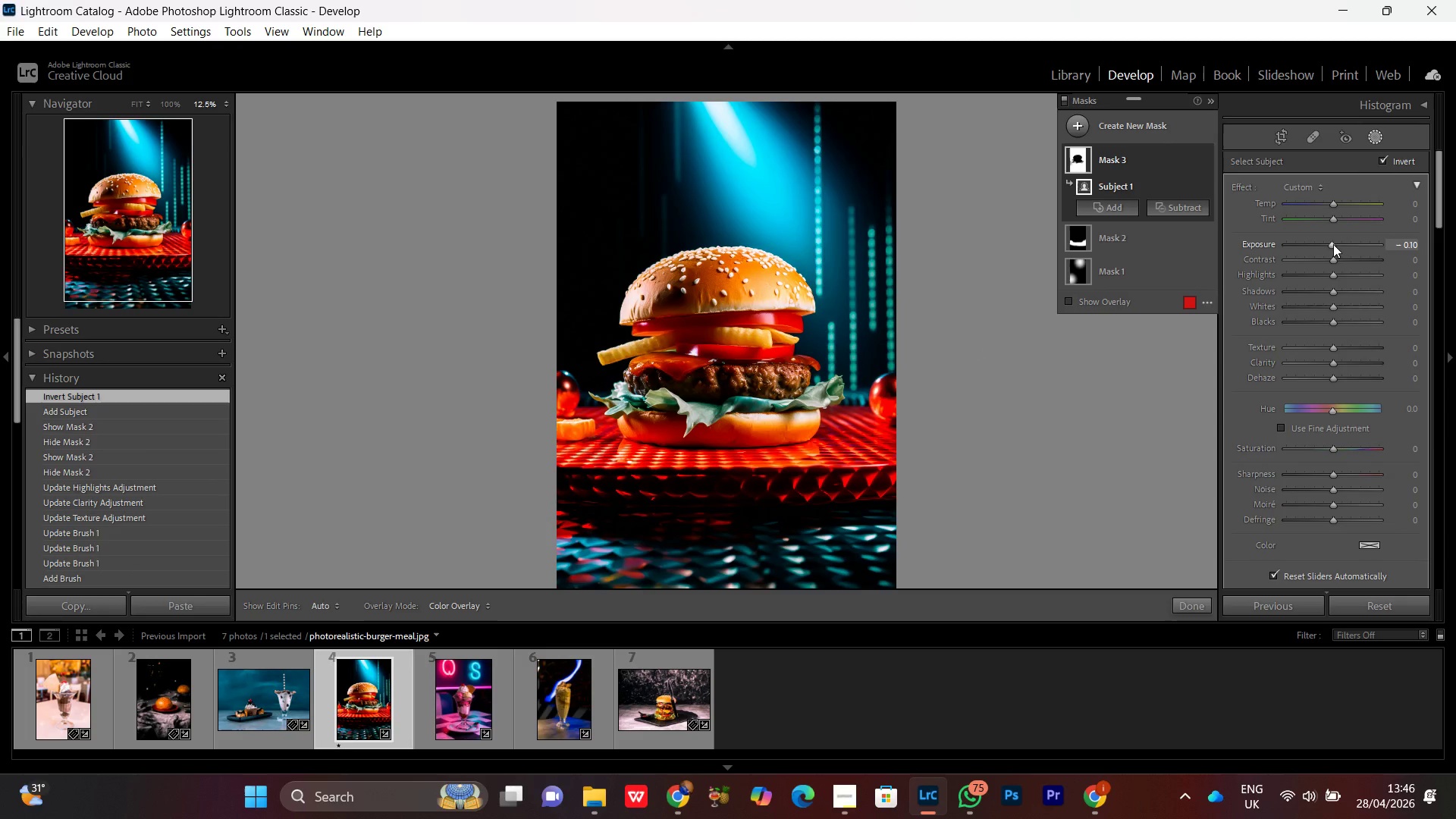 
scroll: coordinate [1333, 244], scroll_direction: down, amount: 3.0
 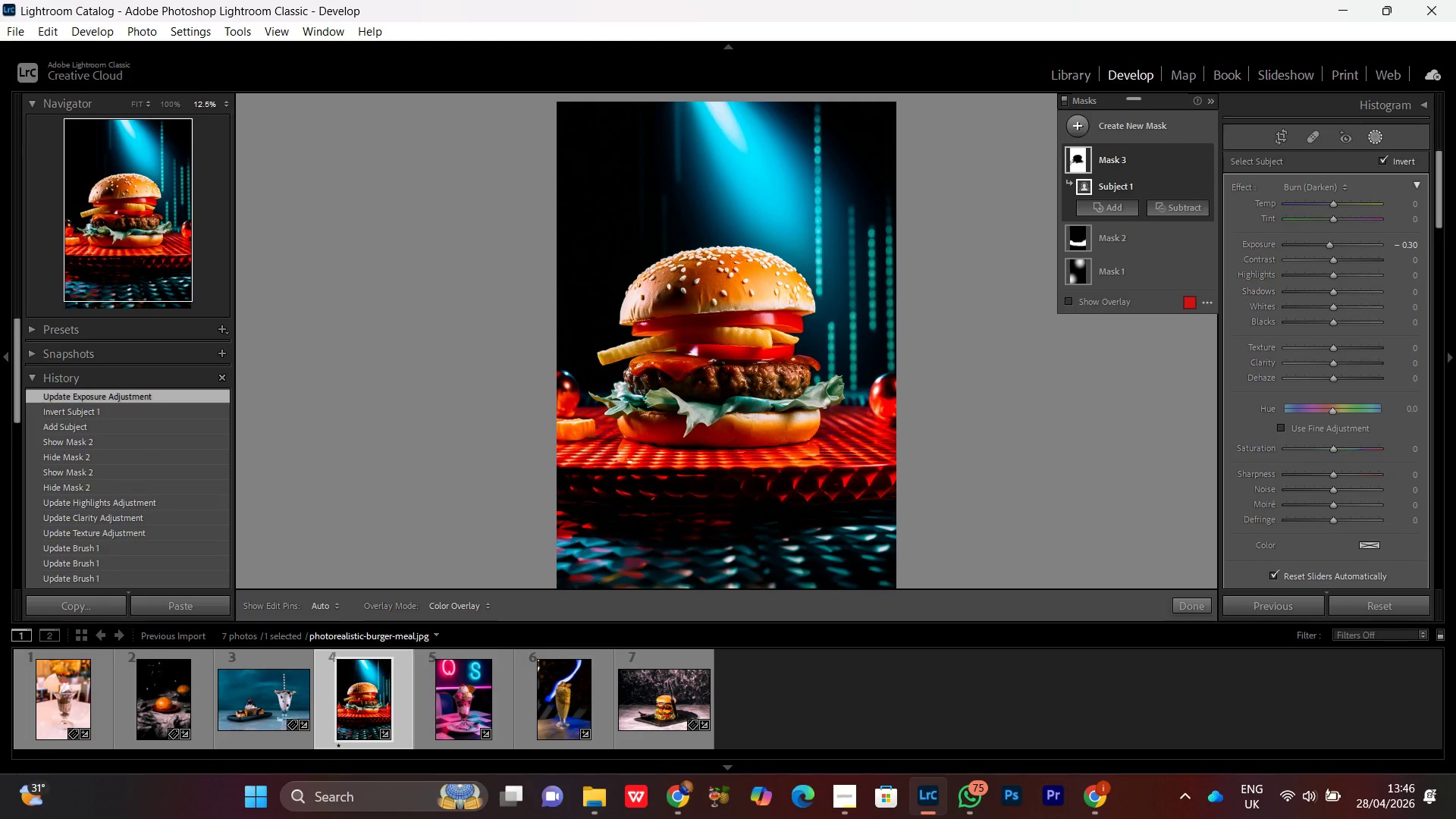 
left_click([1332, 451])
 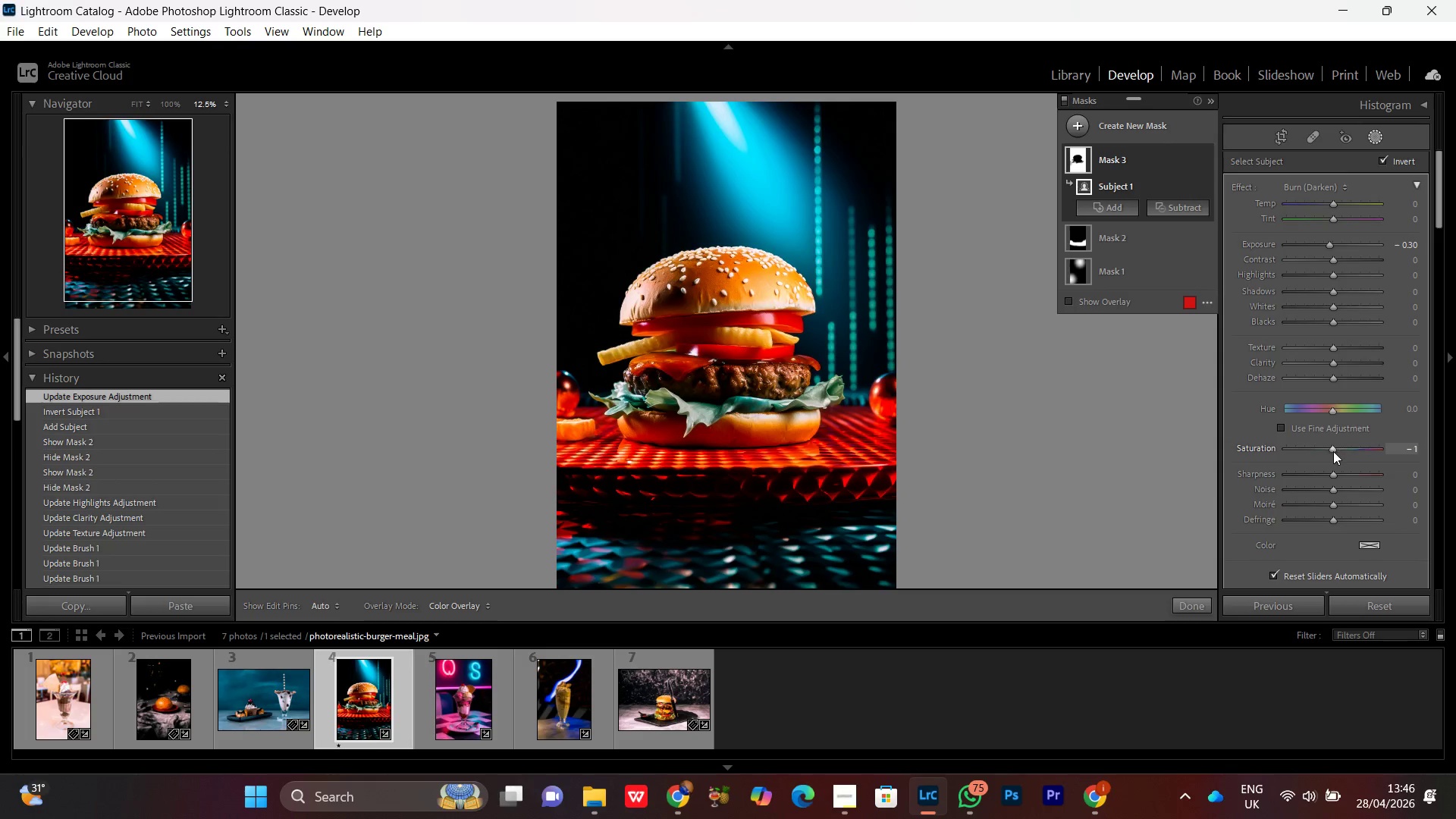 
scroll: coordinate [1333, 451], scroll_direction: down, amount: 7.0
 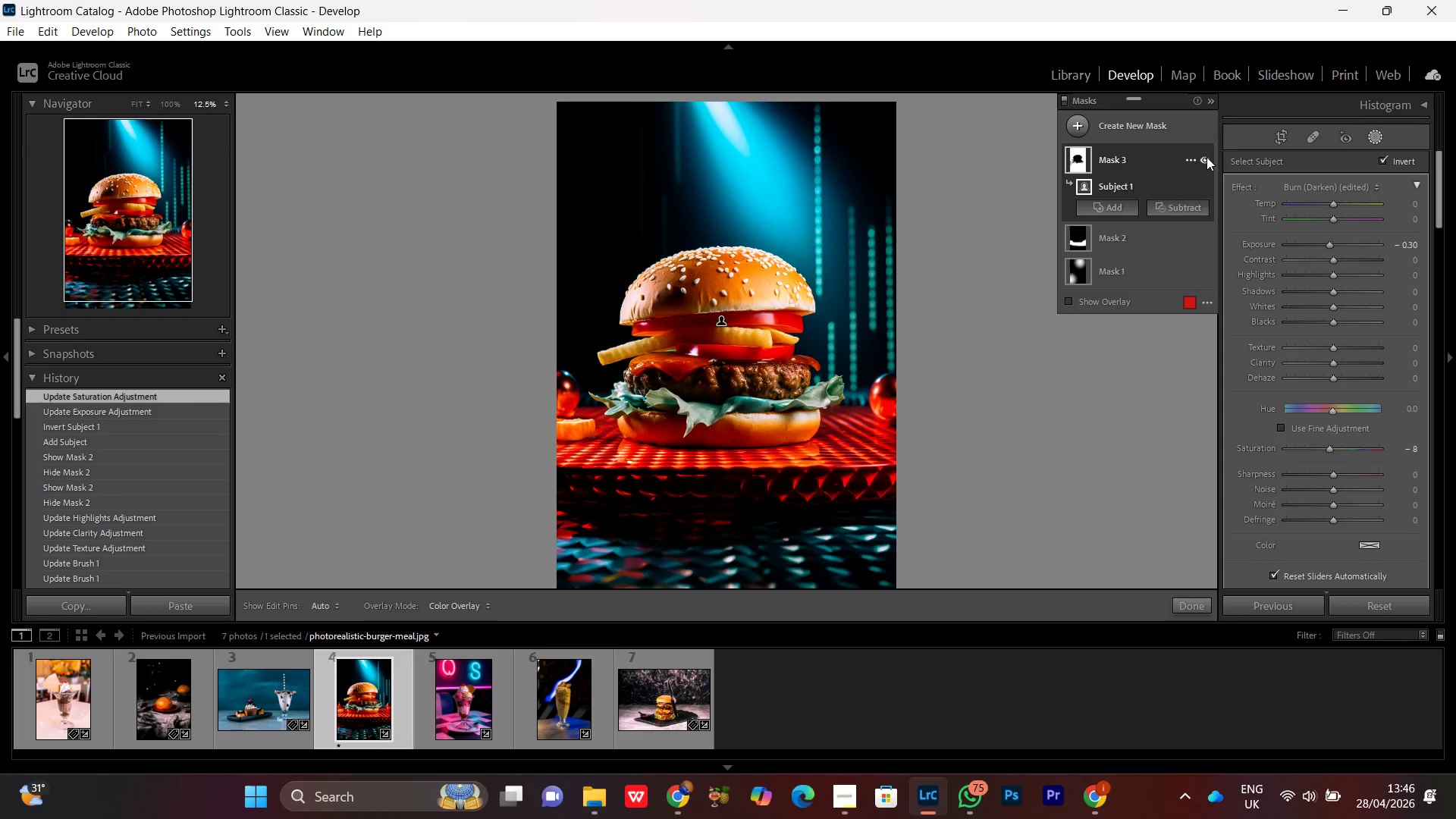 
double_click([1207, 157])
 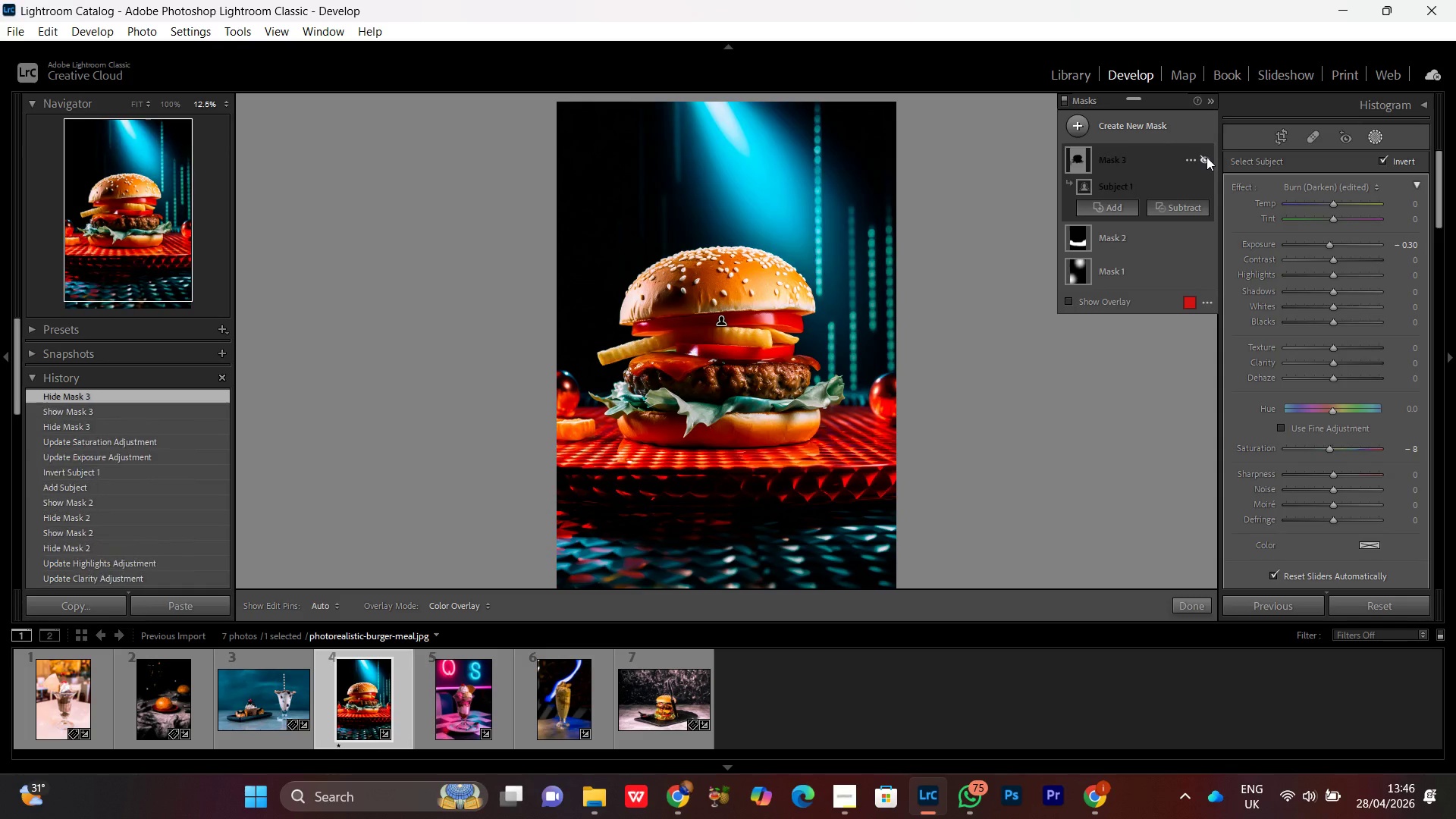 
double_click([1207, 157])
 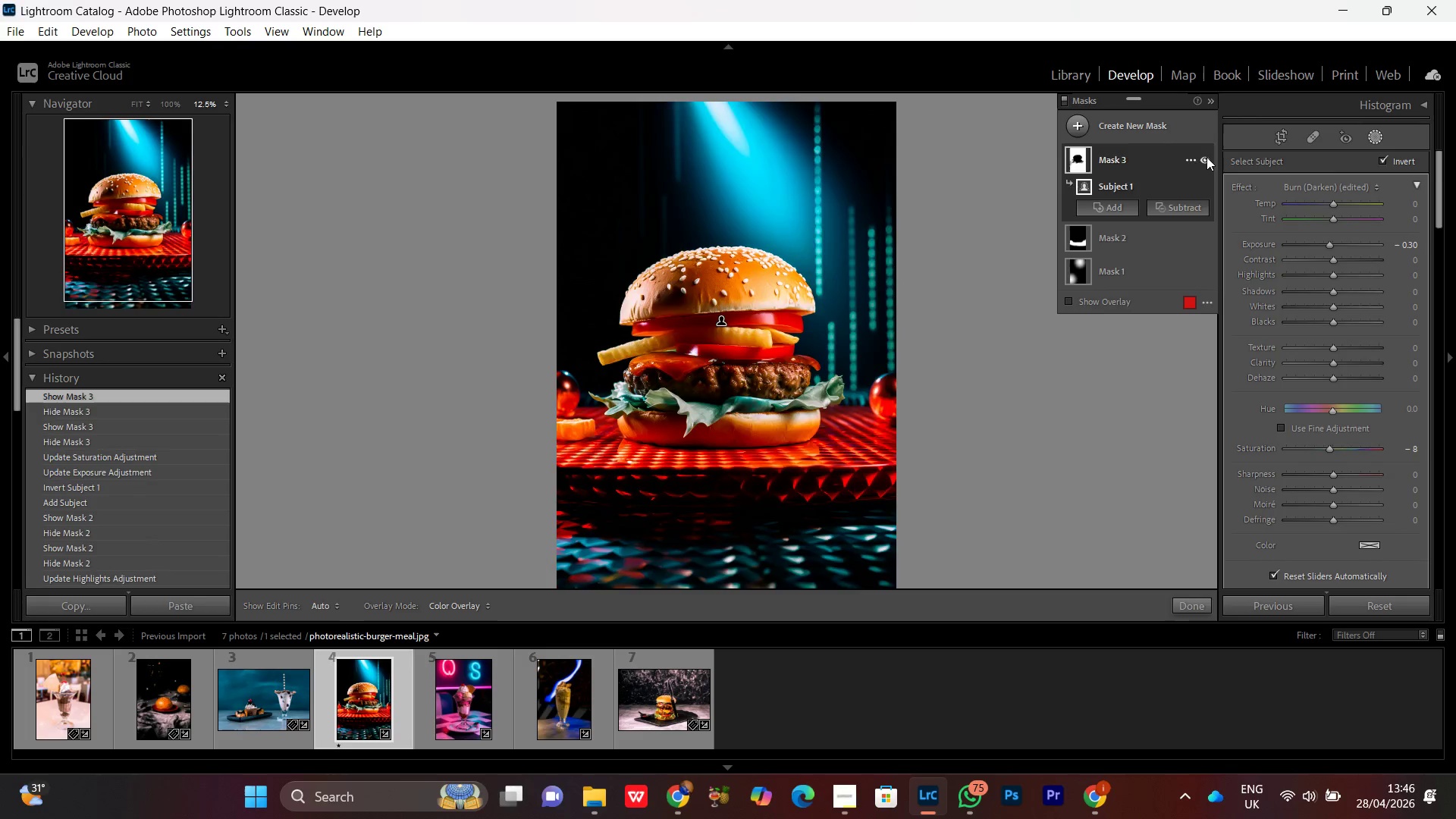 
triple_click([1207, 157])
 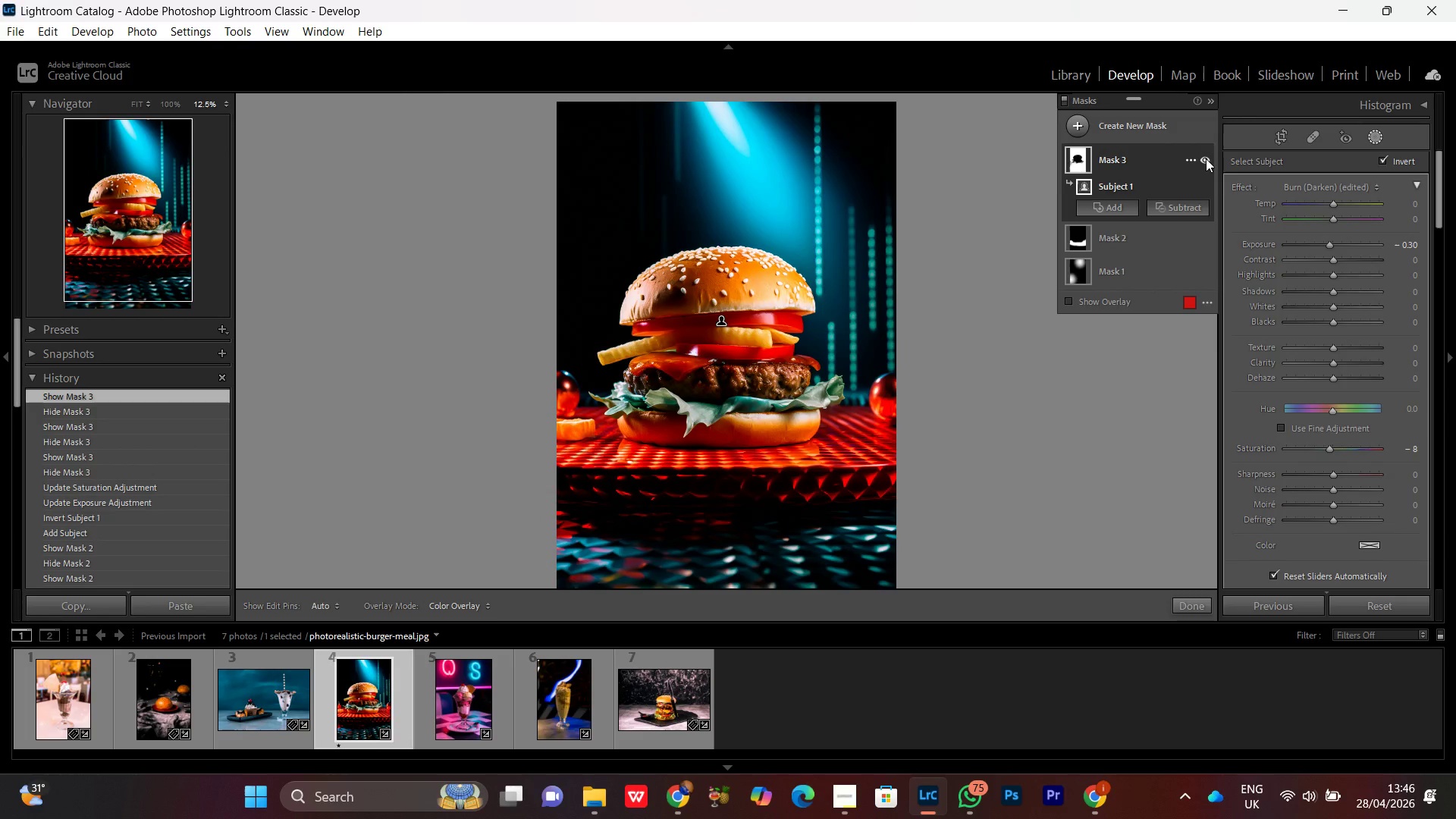 
left_click([1206, 160])
 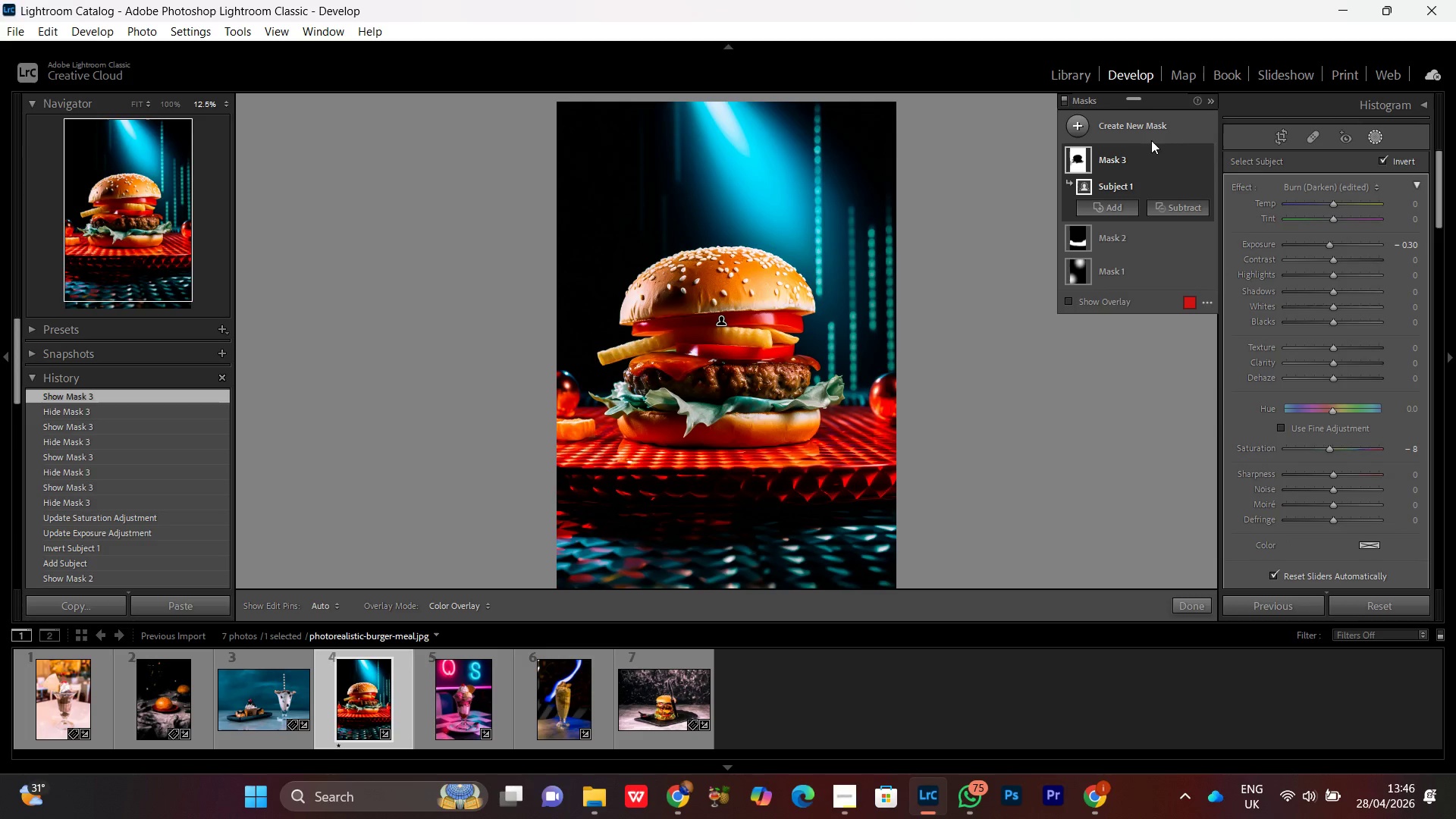 
left_click([1139, 127])
 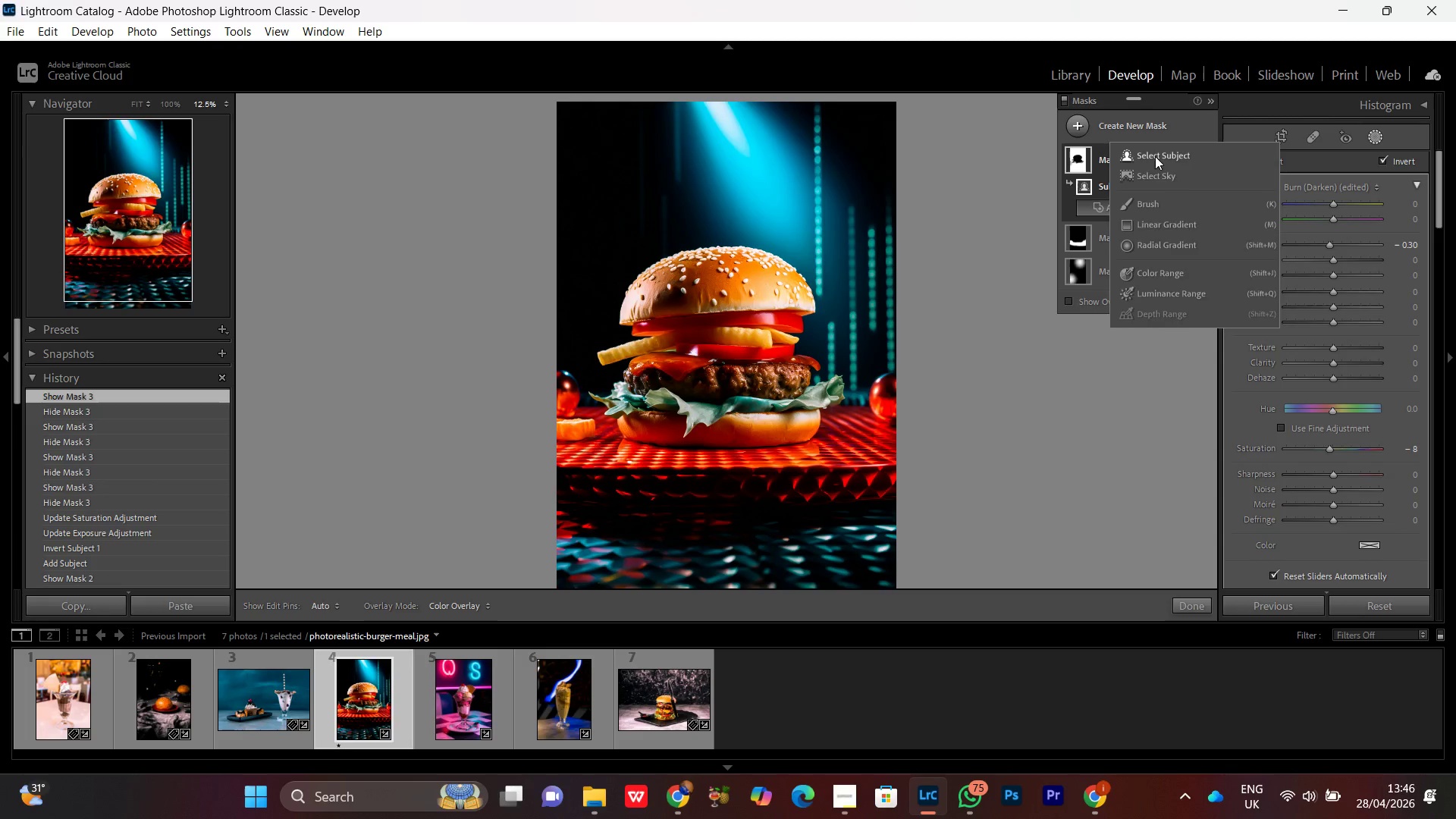 
left_click([1153, 156])
 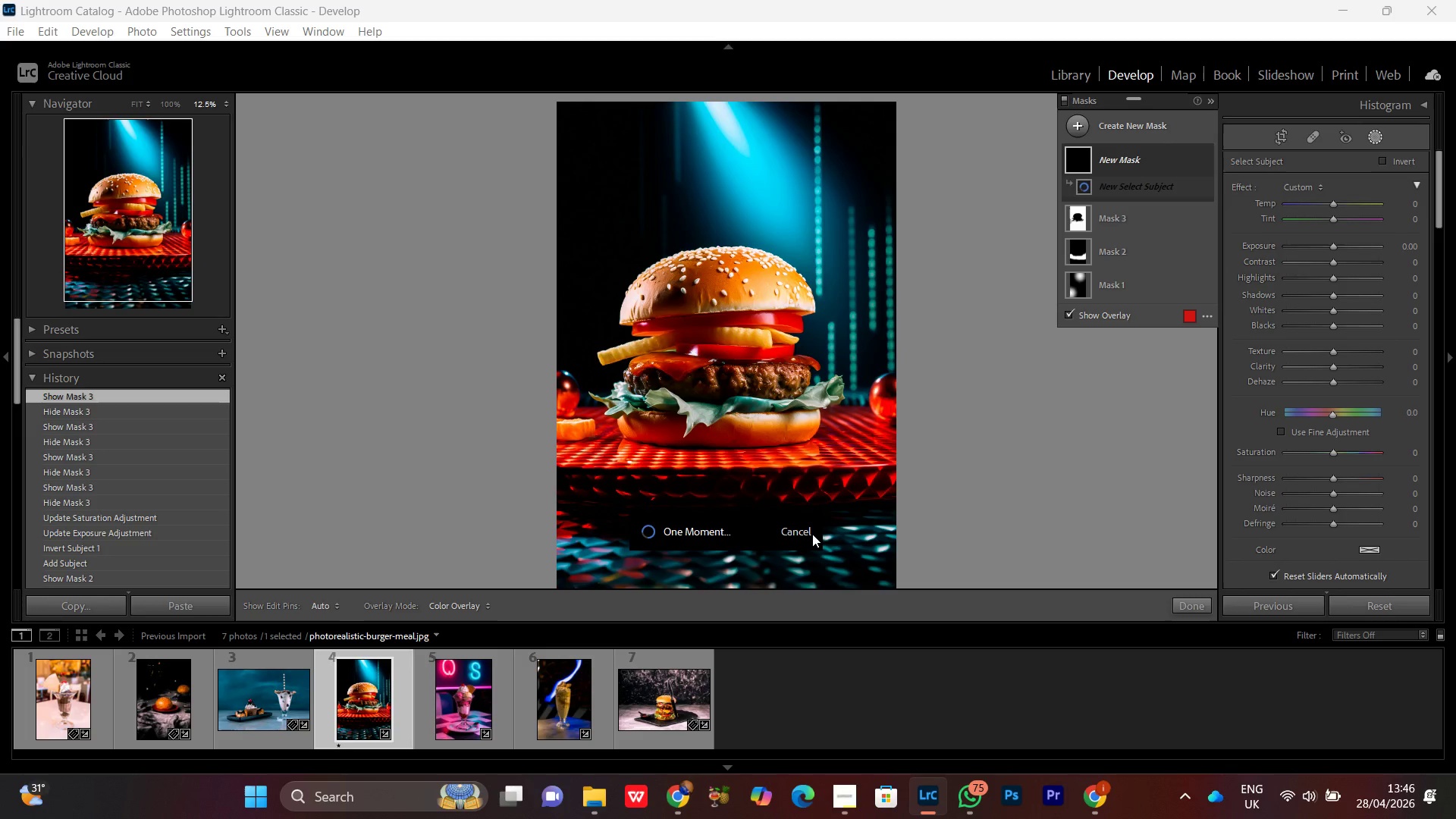 
wait(24.17)
 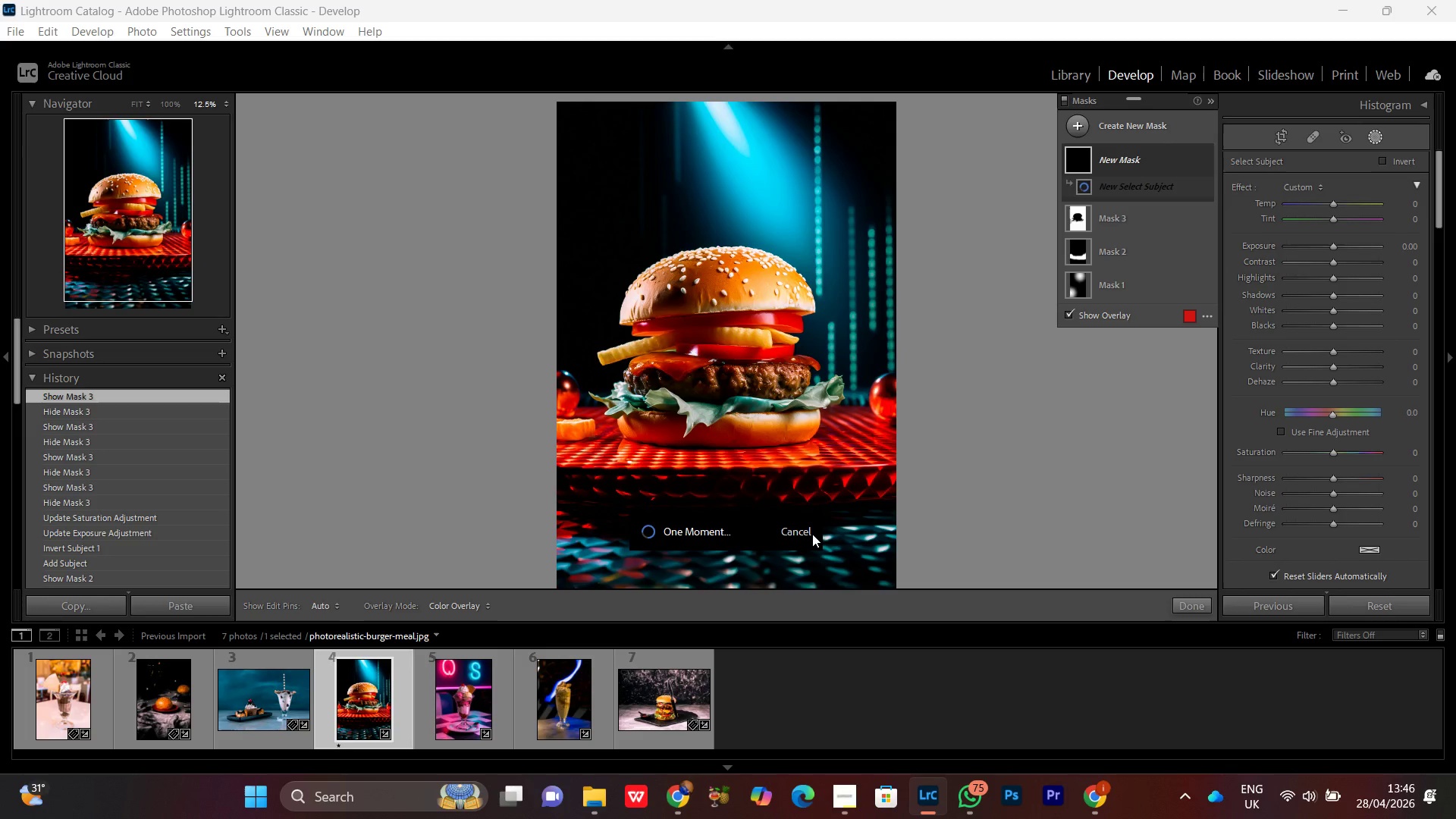 
left_click([1335, 201])
 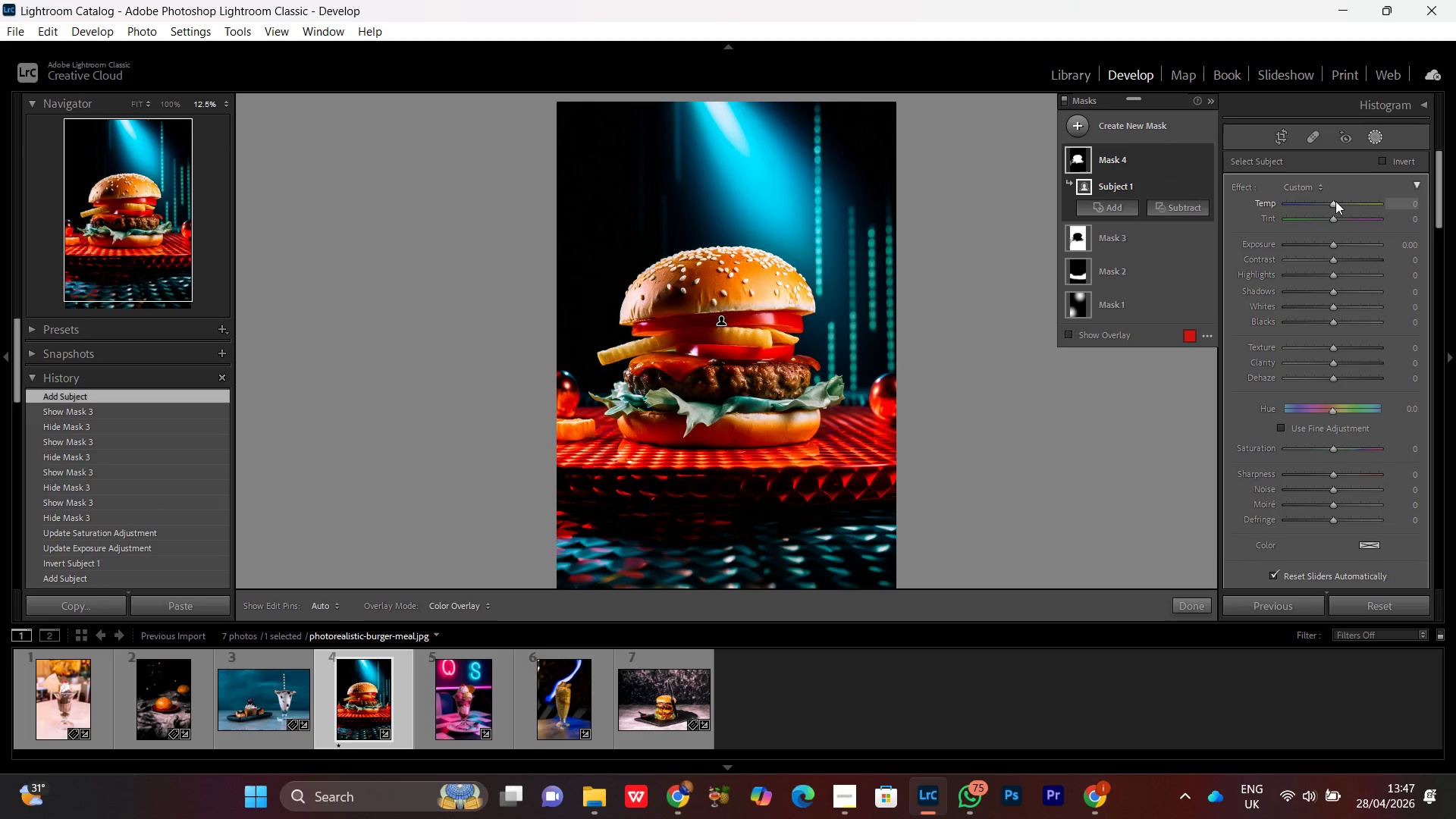 
scroll: coordinate [1335, 201], scroll_direction: up, amount: 6.0
 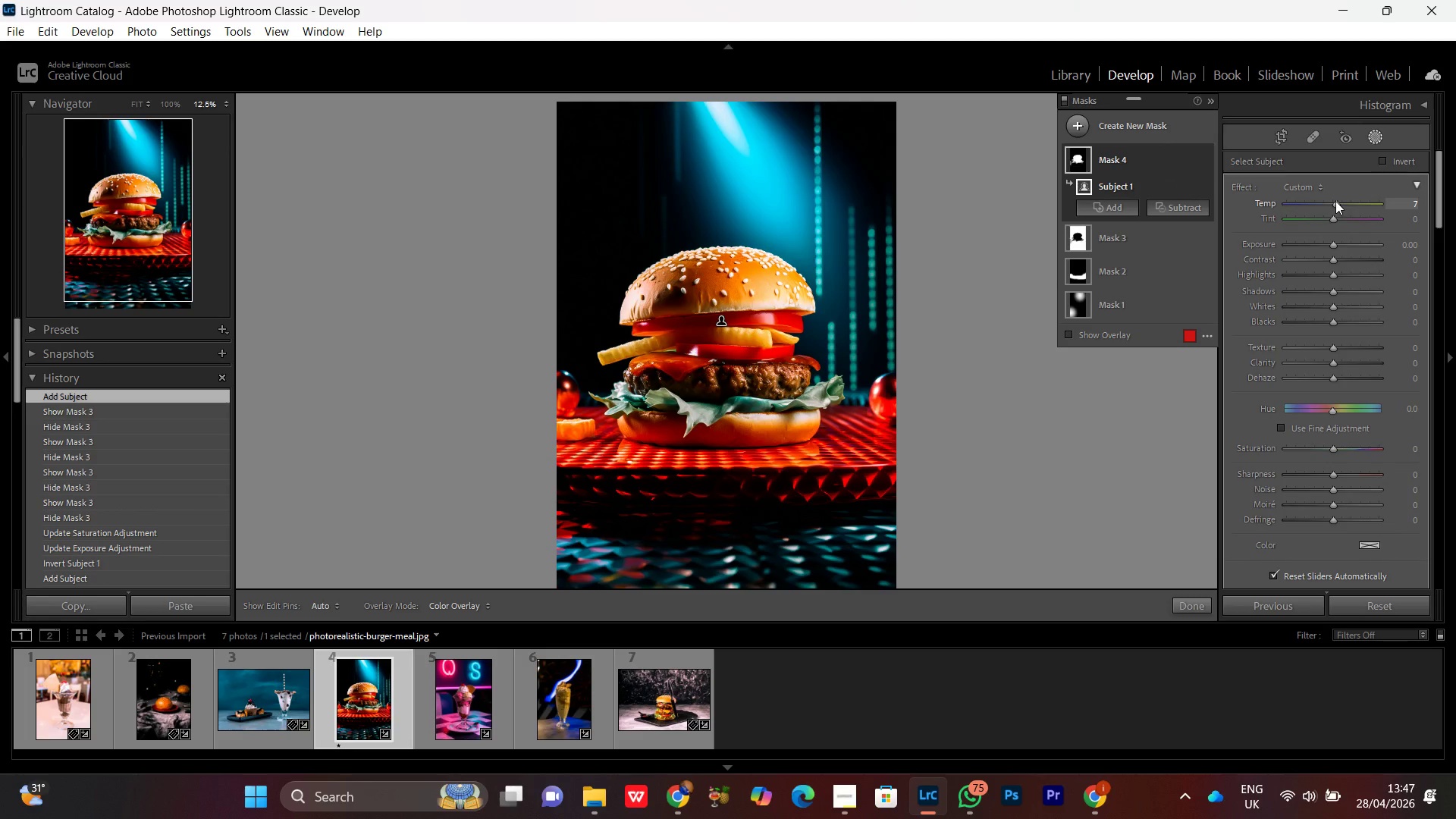 
scroll: coordinate [1335, 201], scroll_direction: none, amount: 0.0
 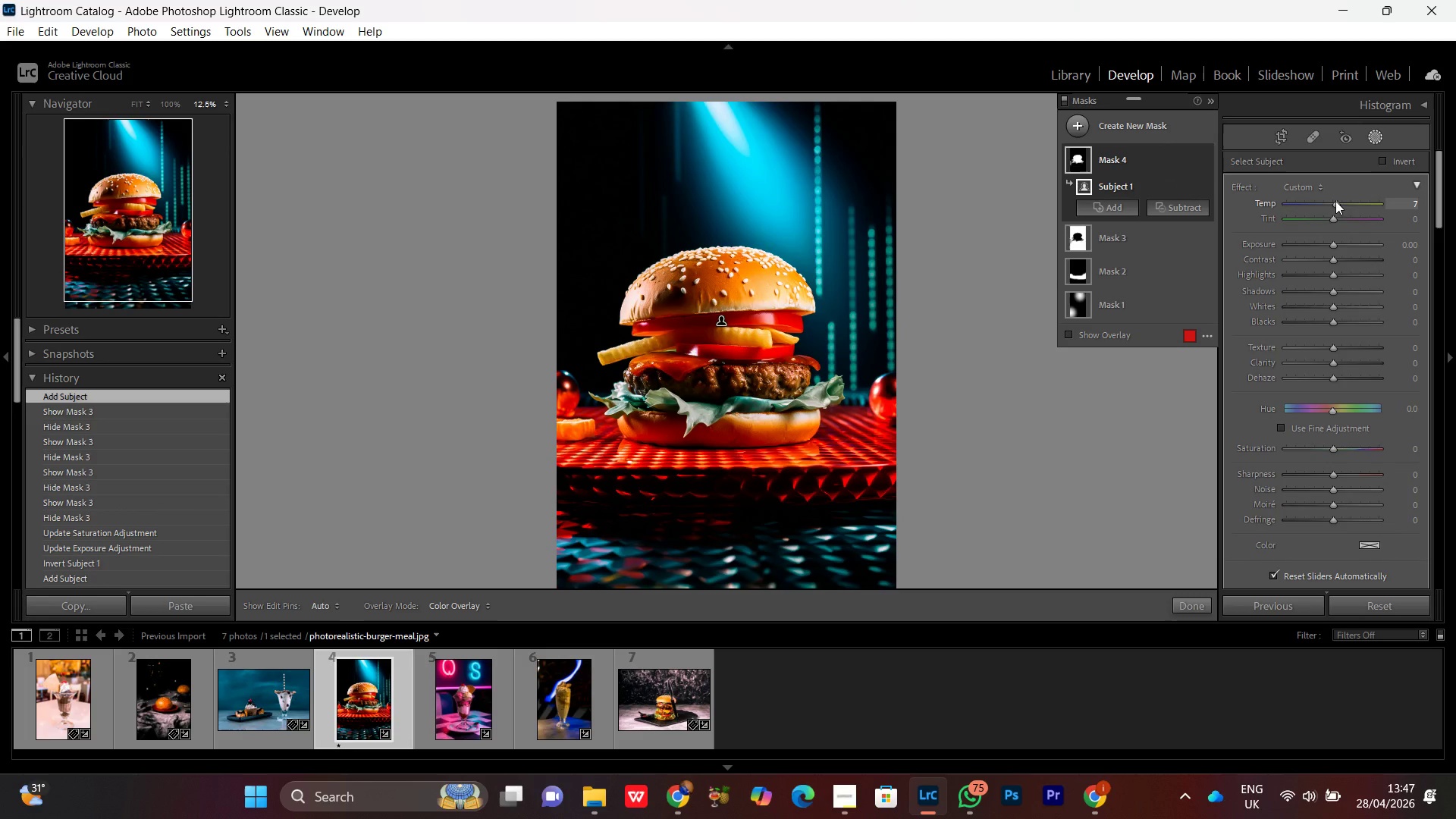 
scroll: coordinate [1335, 201], scroll_direction: up, amount: 1.0
 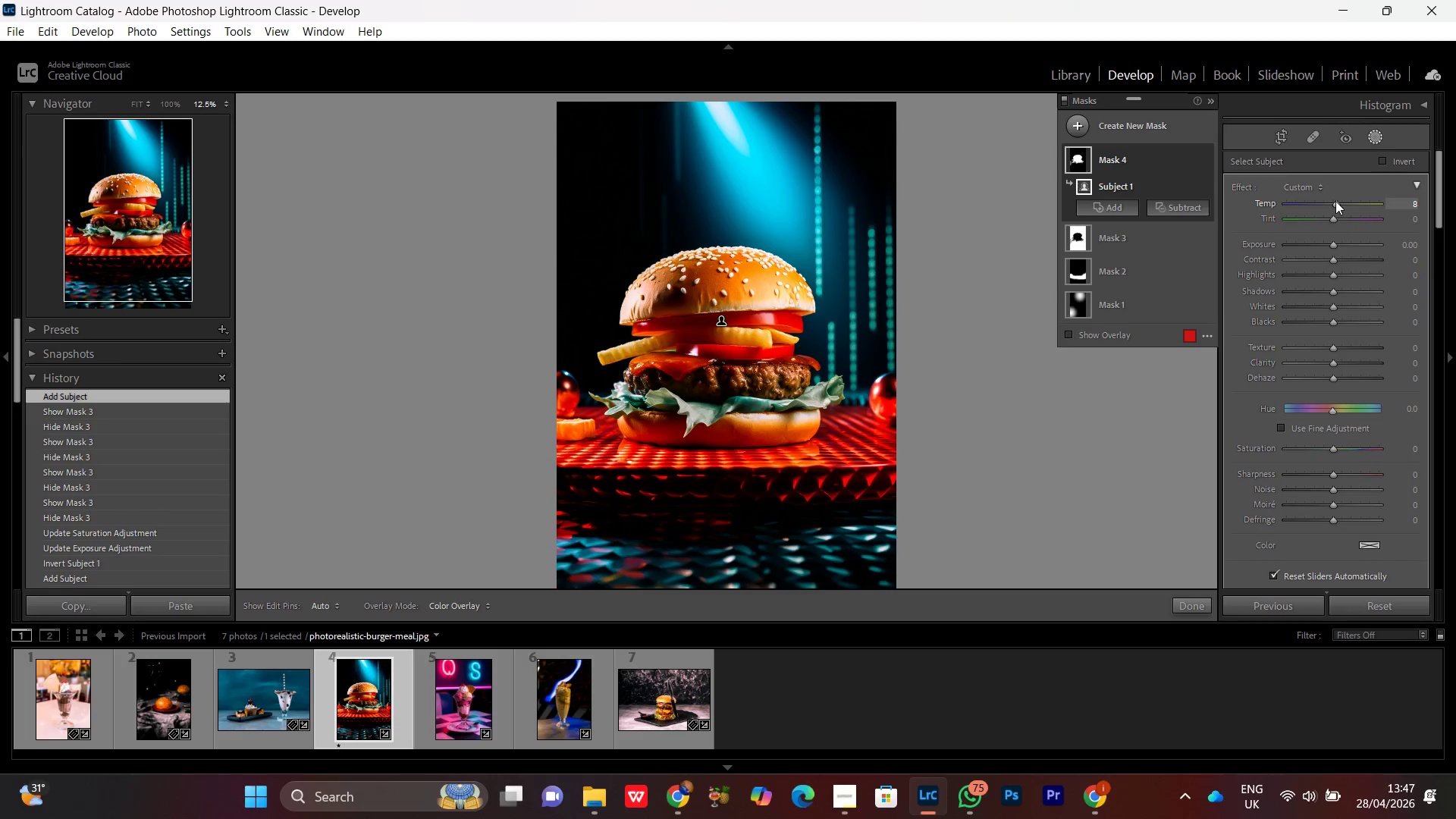 
scroll: coordinate [1335, 201], scroll_direction: none, amount: 0.0
 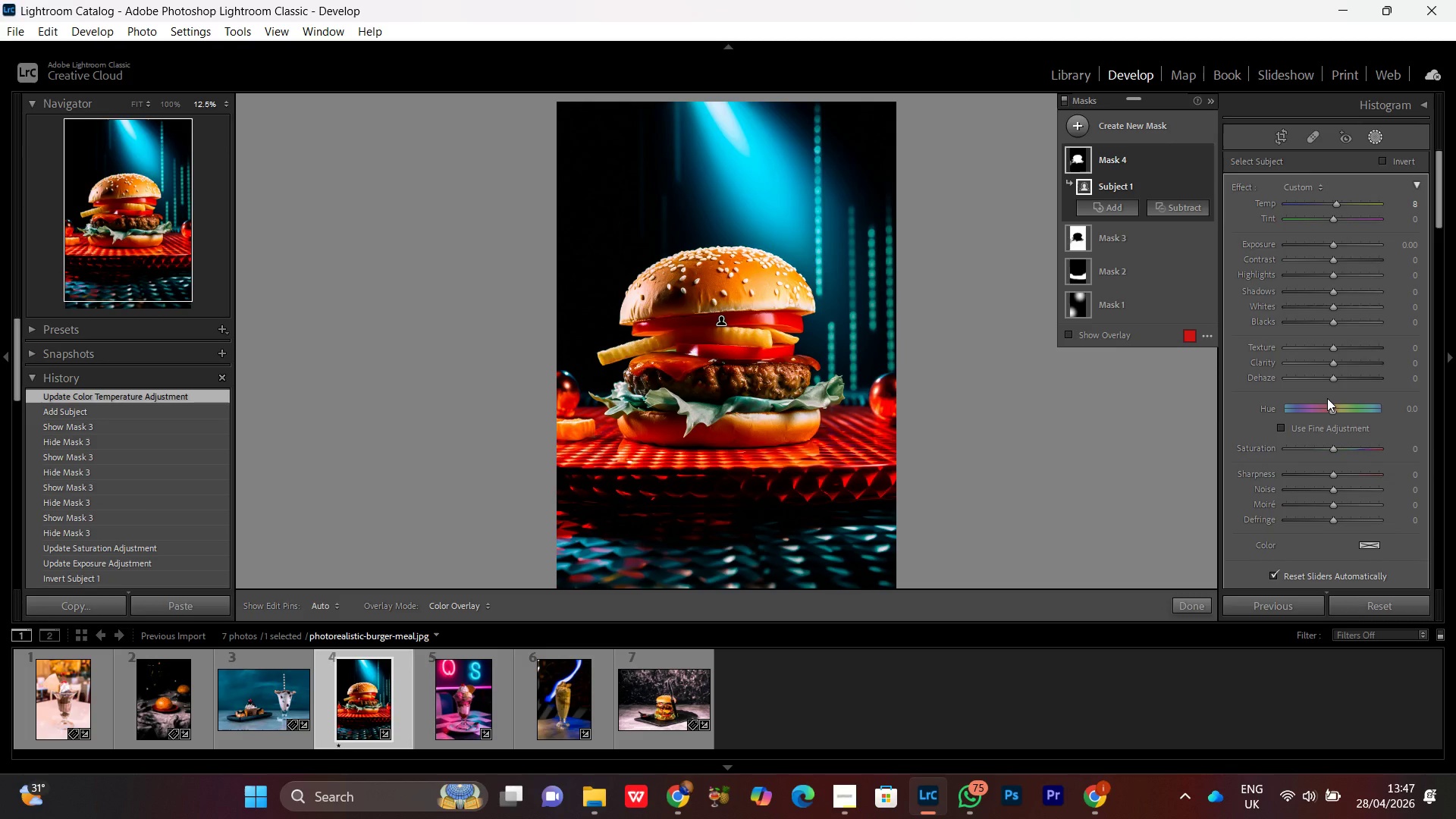 
wait(7.39)
 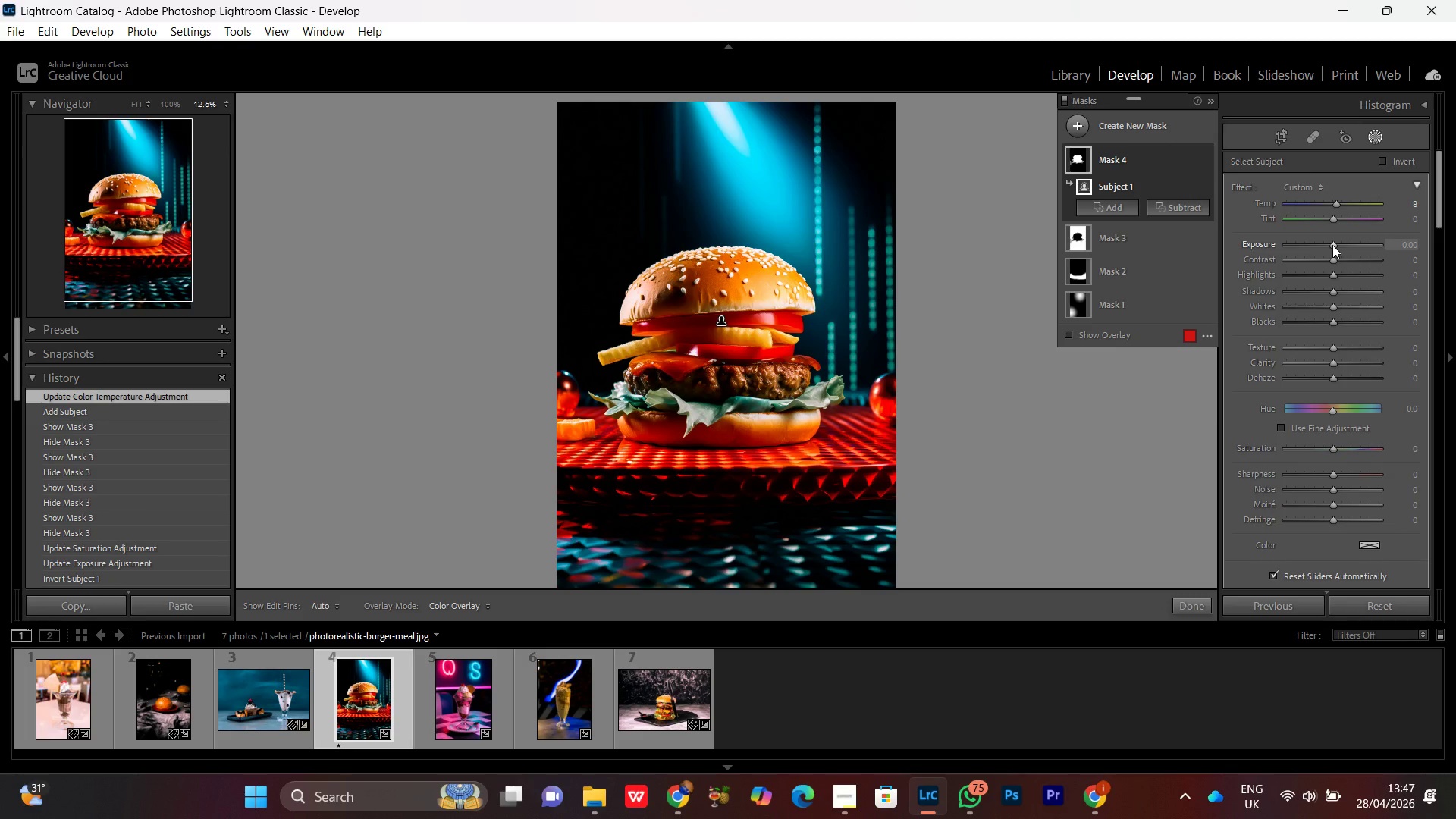 
left_click([1333, 475])
 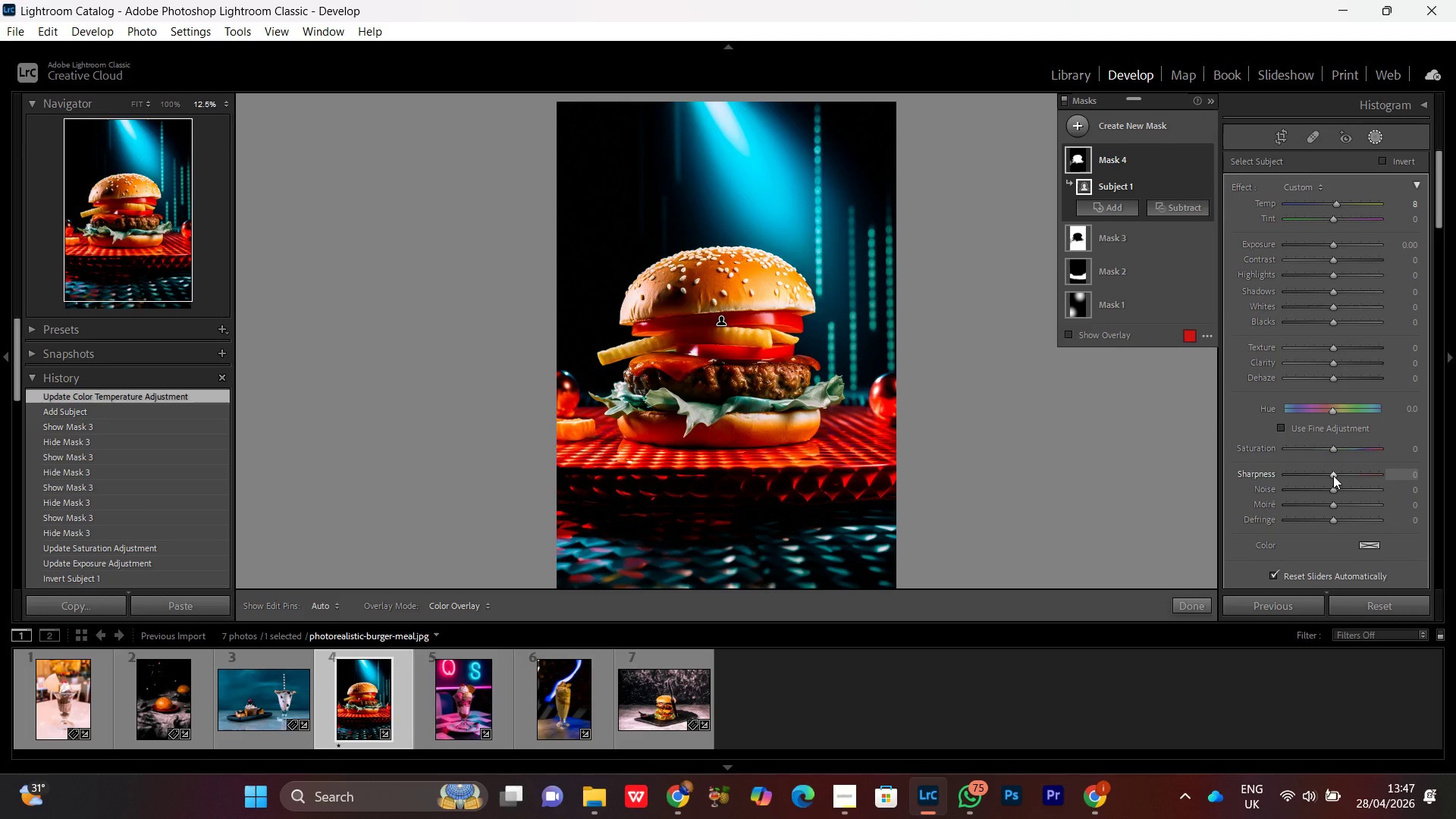 
scroll: coordinate [1333, 475], scroll_direction: up, amount: 4.0
 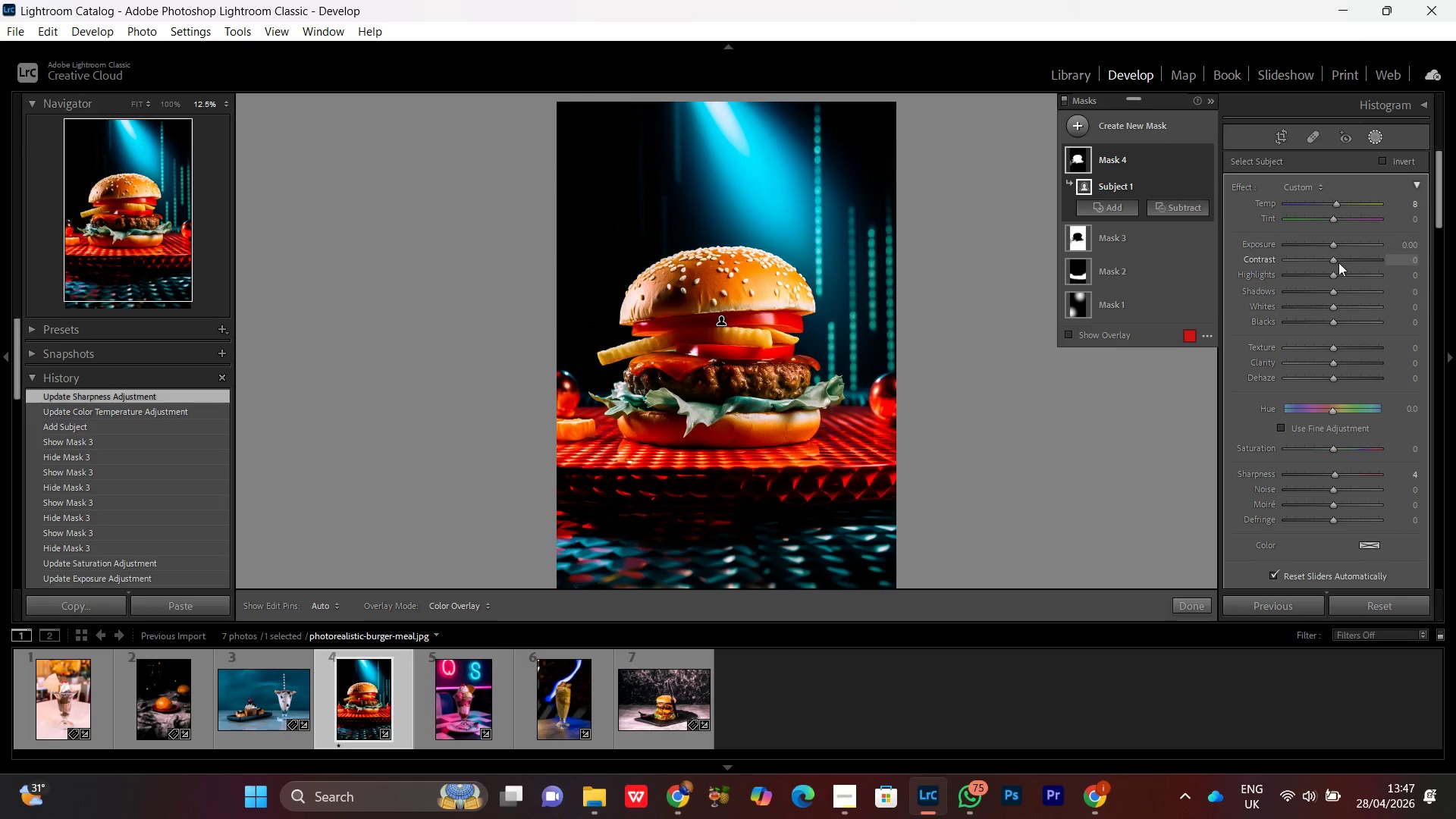 
left_click([1334, 244])
 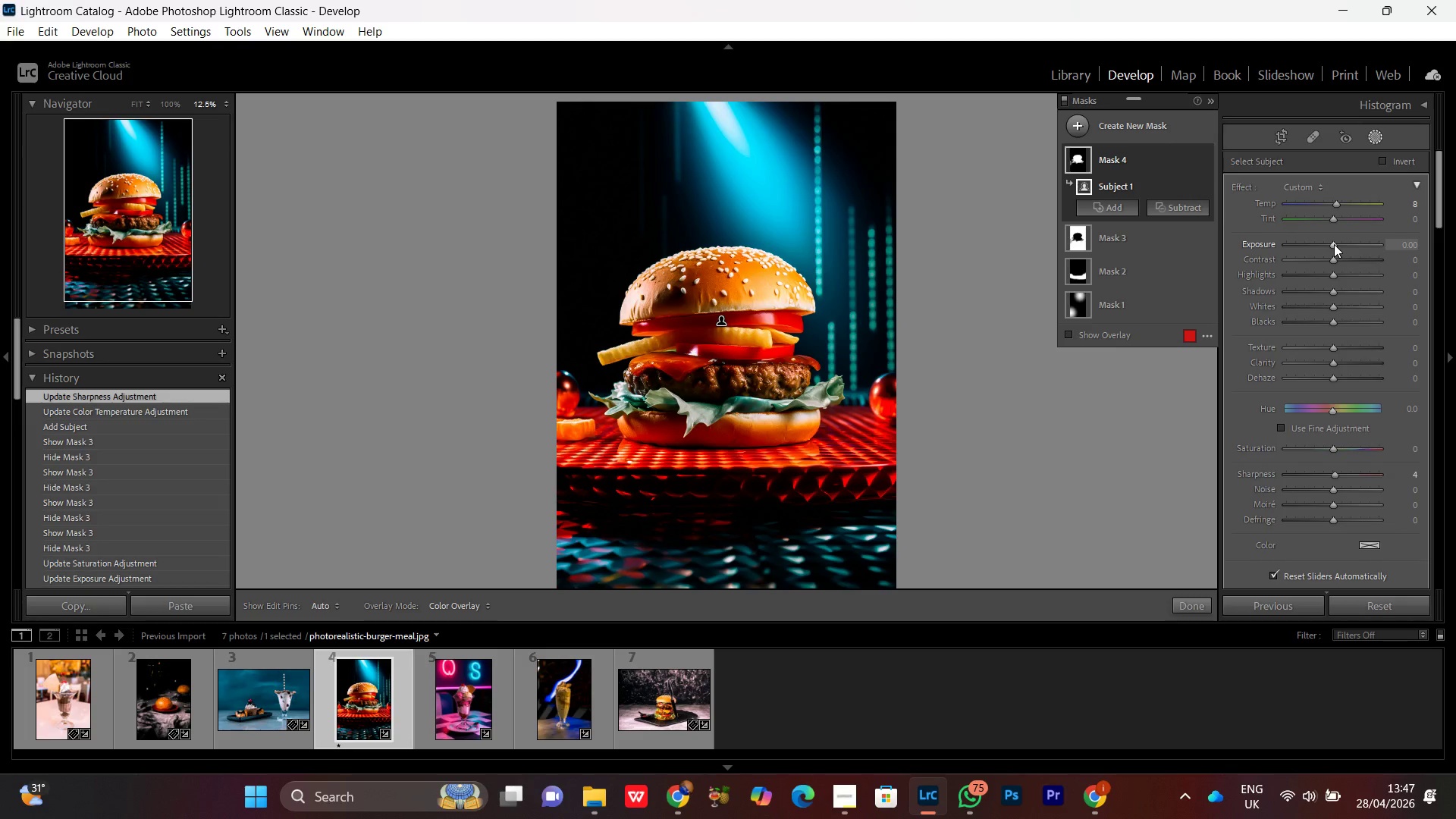 
scroll: coordinate [1334, 244], scroll_direction: up, amount: 2.0
 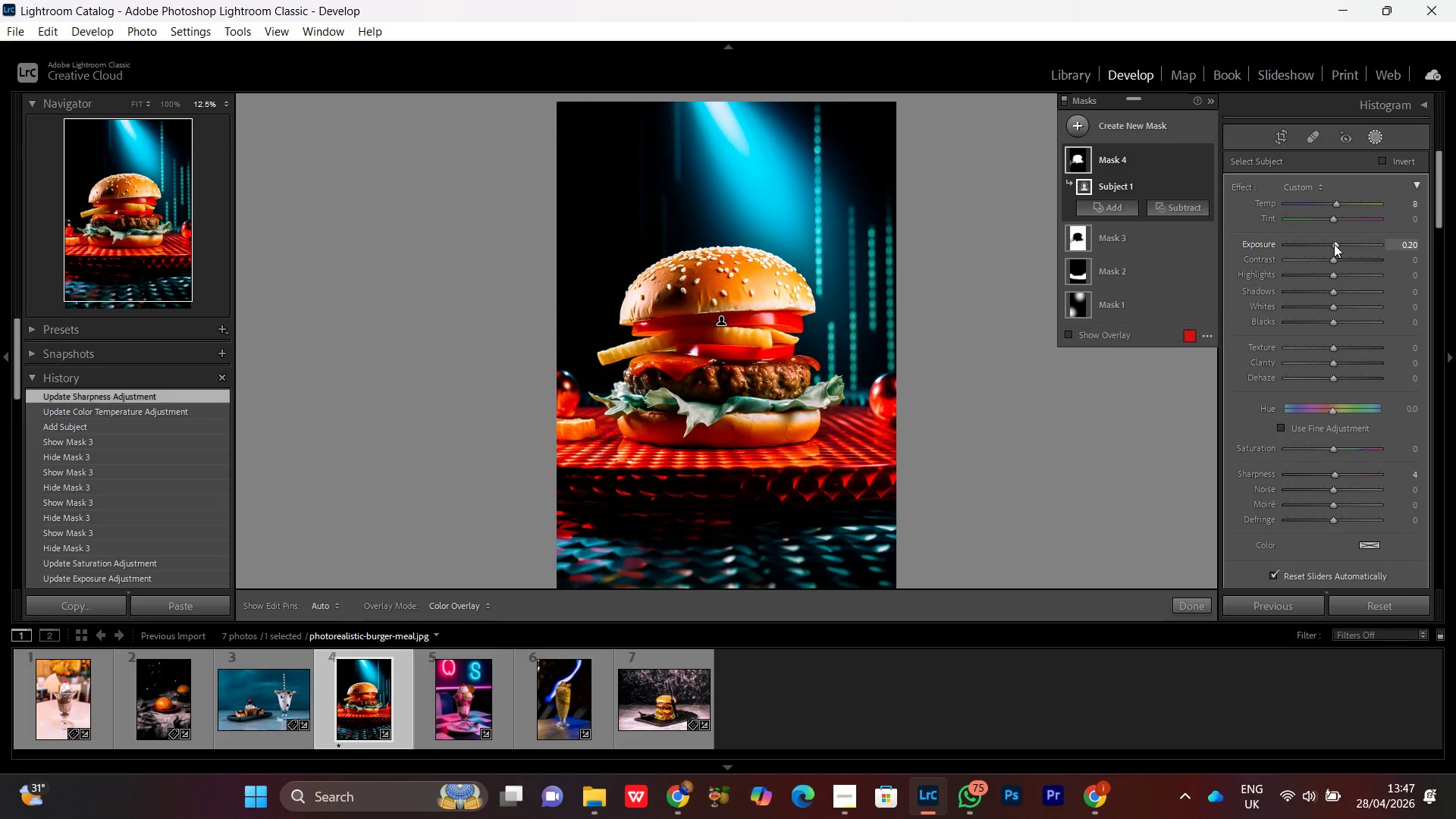 
scroll: coordinate [1334, 244], scroll_direction: none, amount: 0.0
 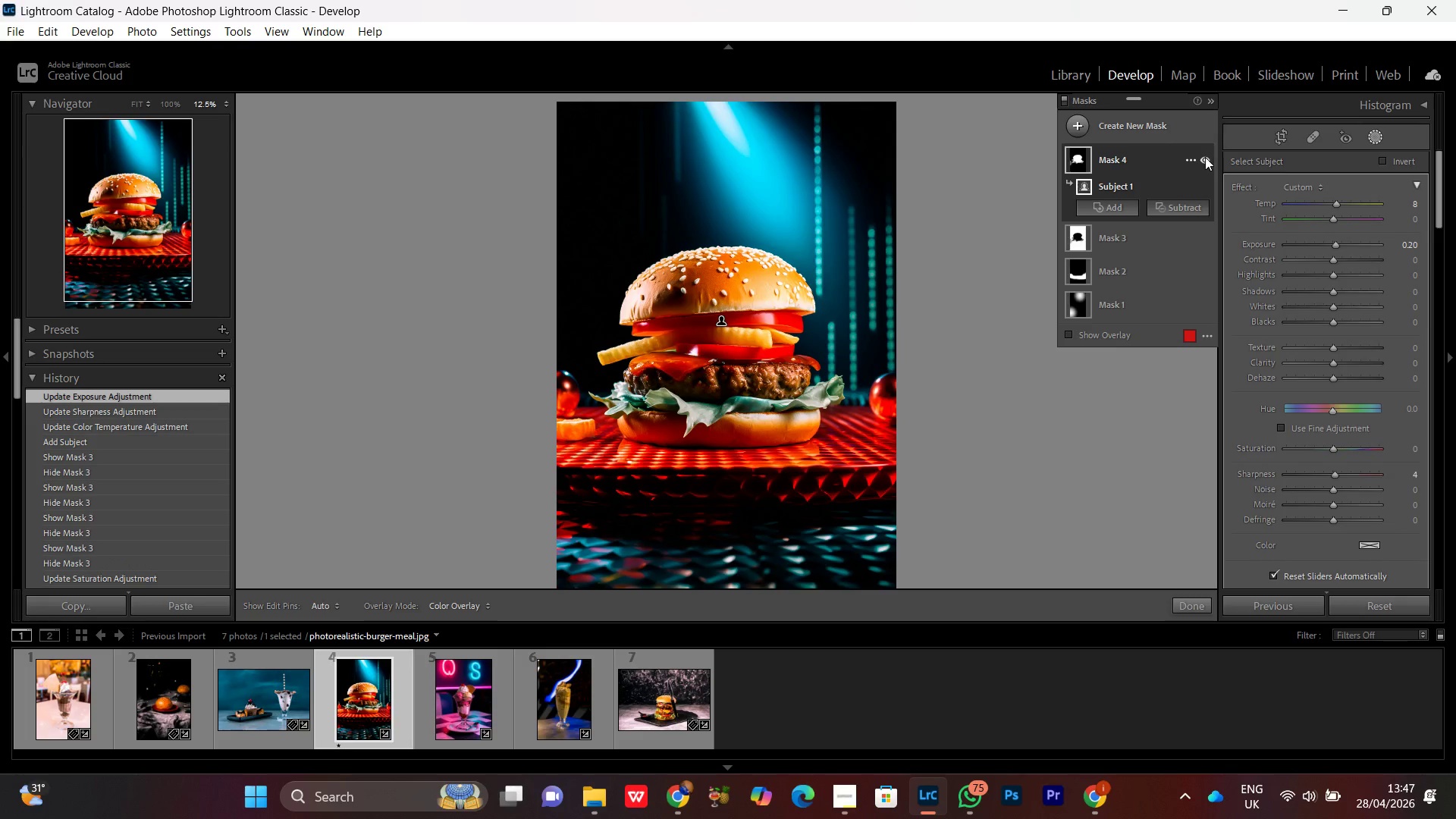 
double_click([1201, 157])
 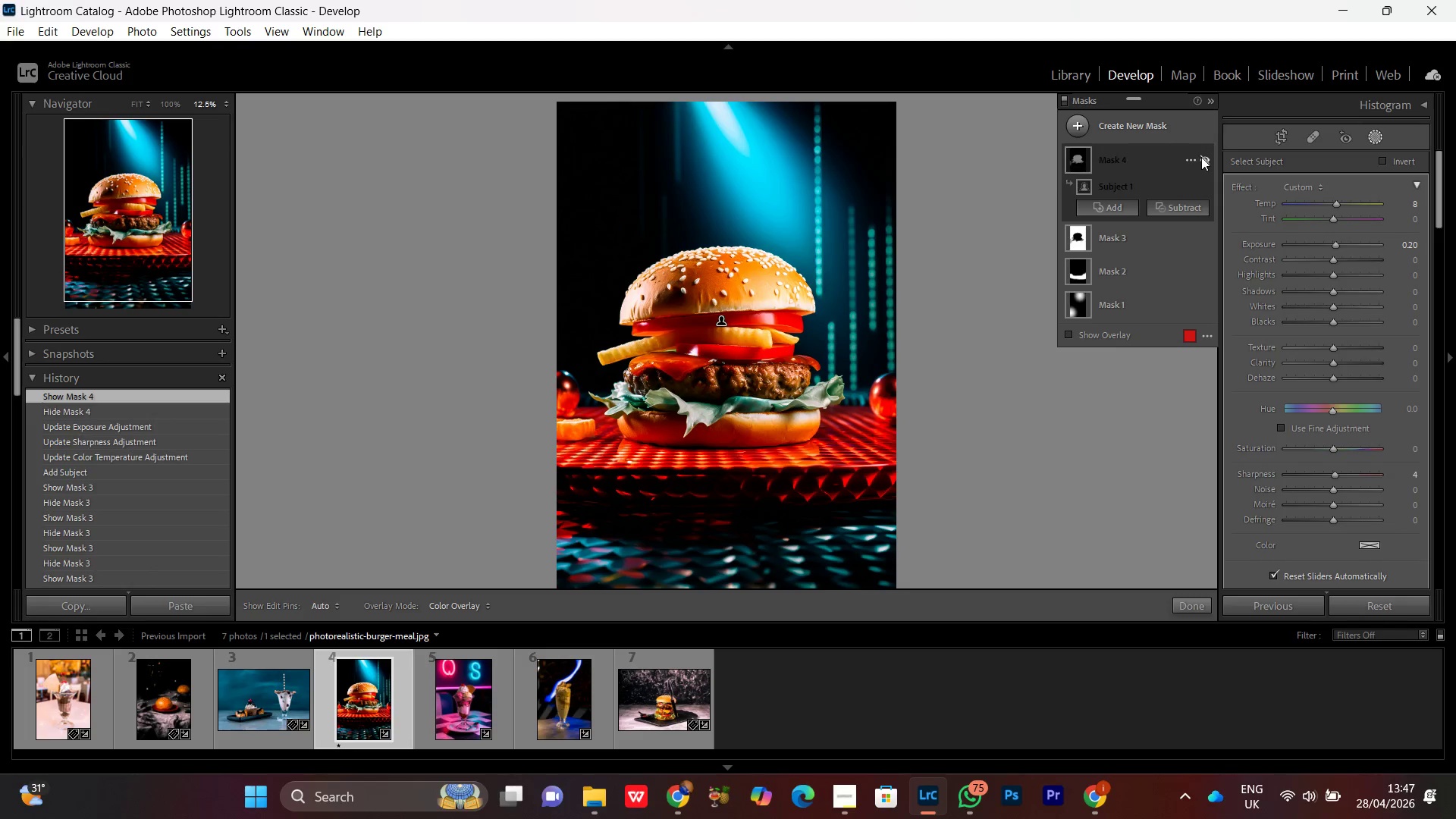 
double_click([1201, 157])
 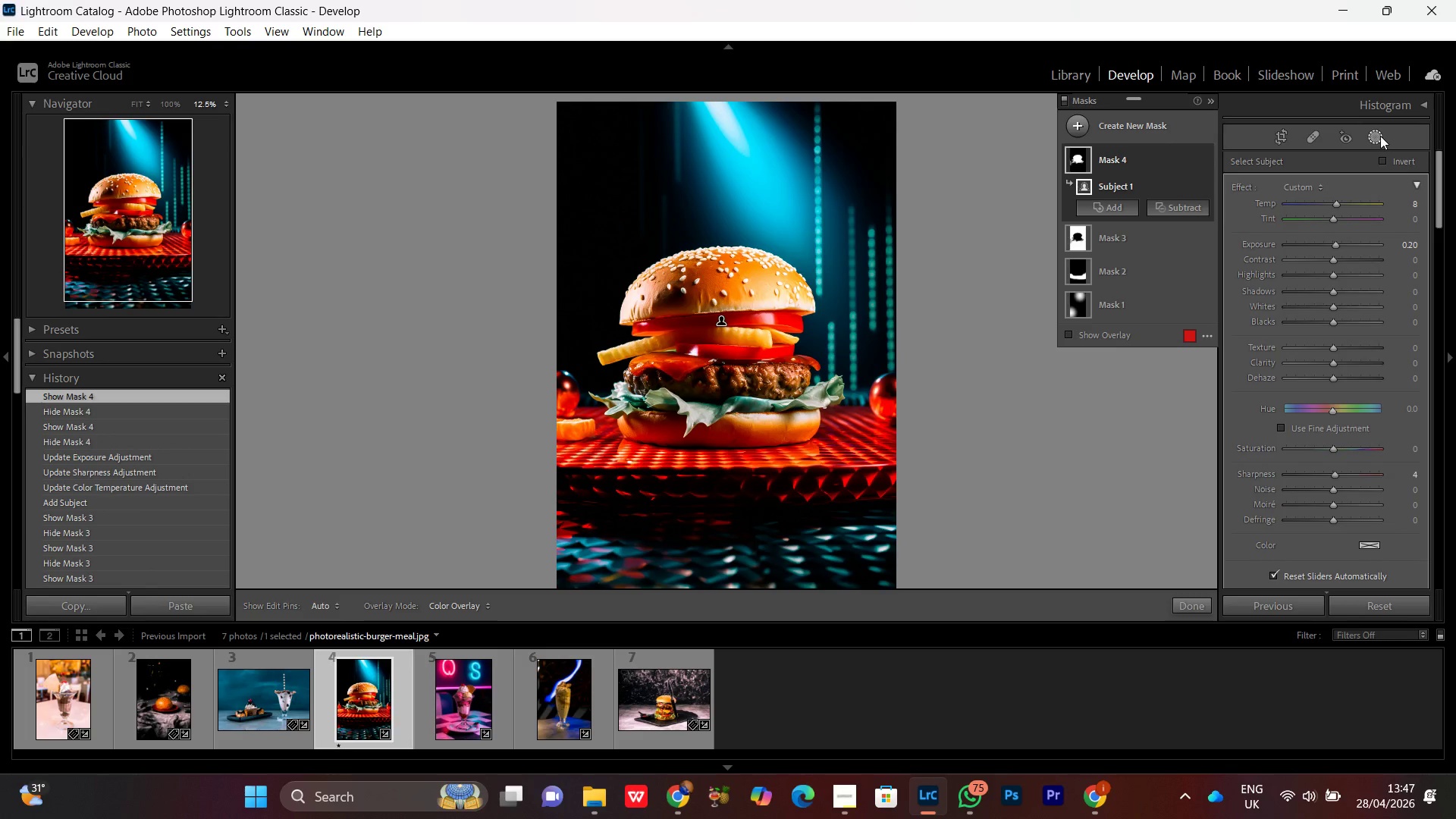 
left_click([1379, 136])
 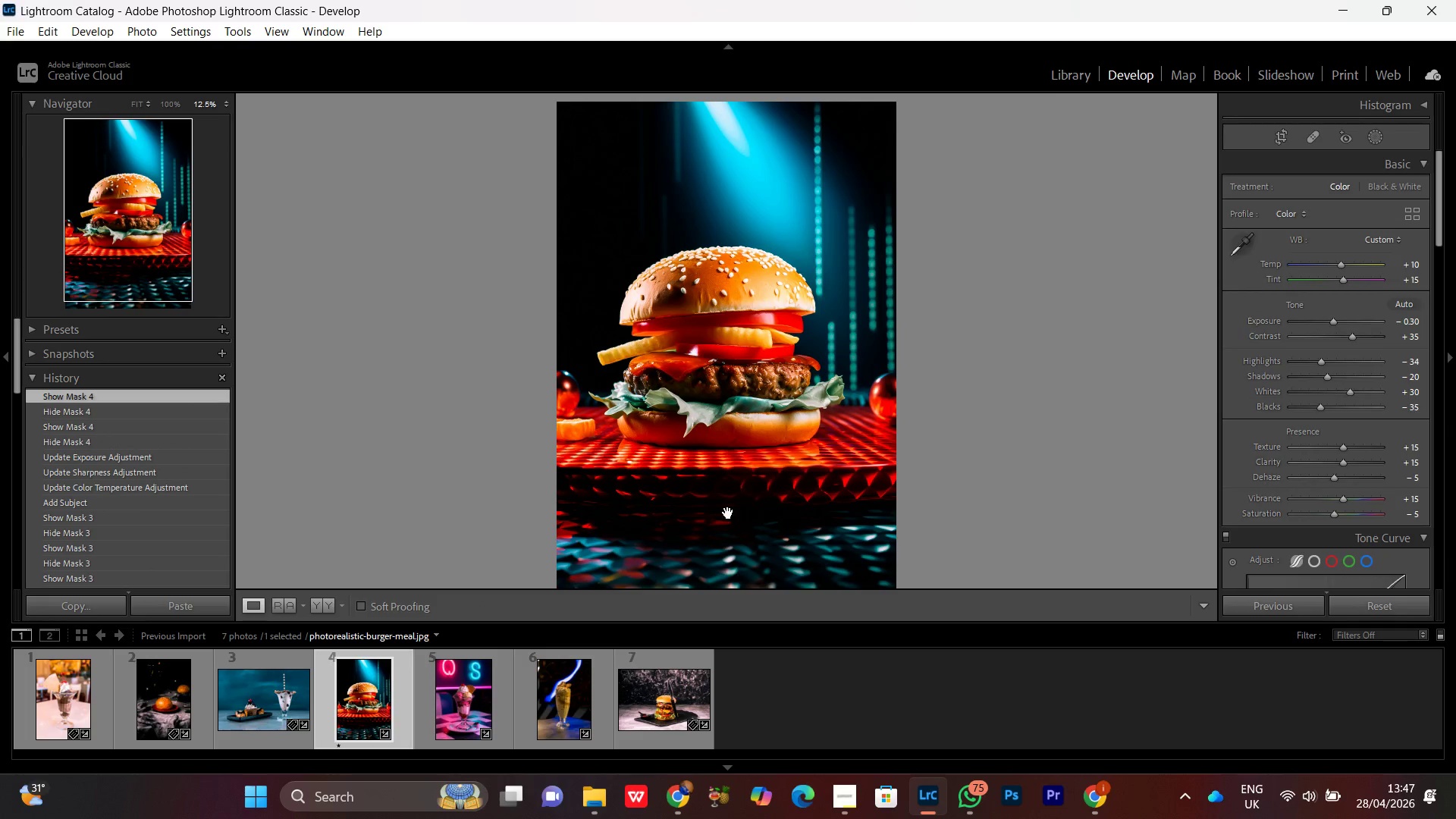 
left_click([753, 436])
 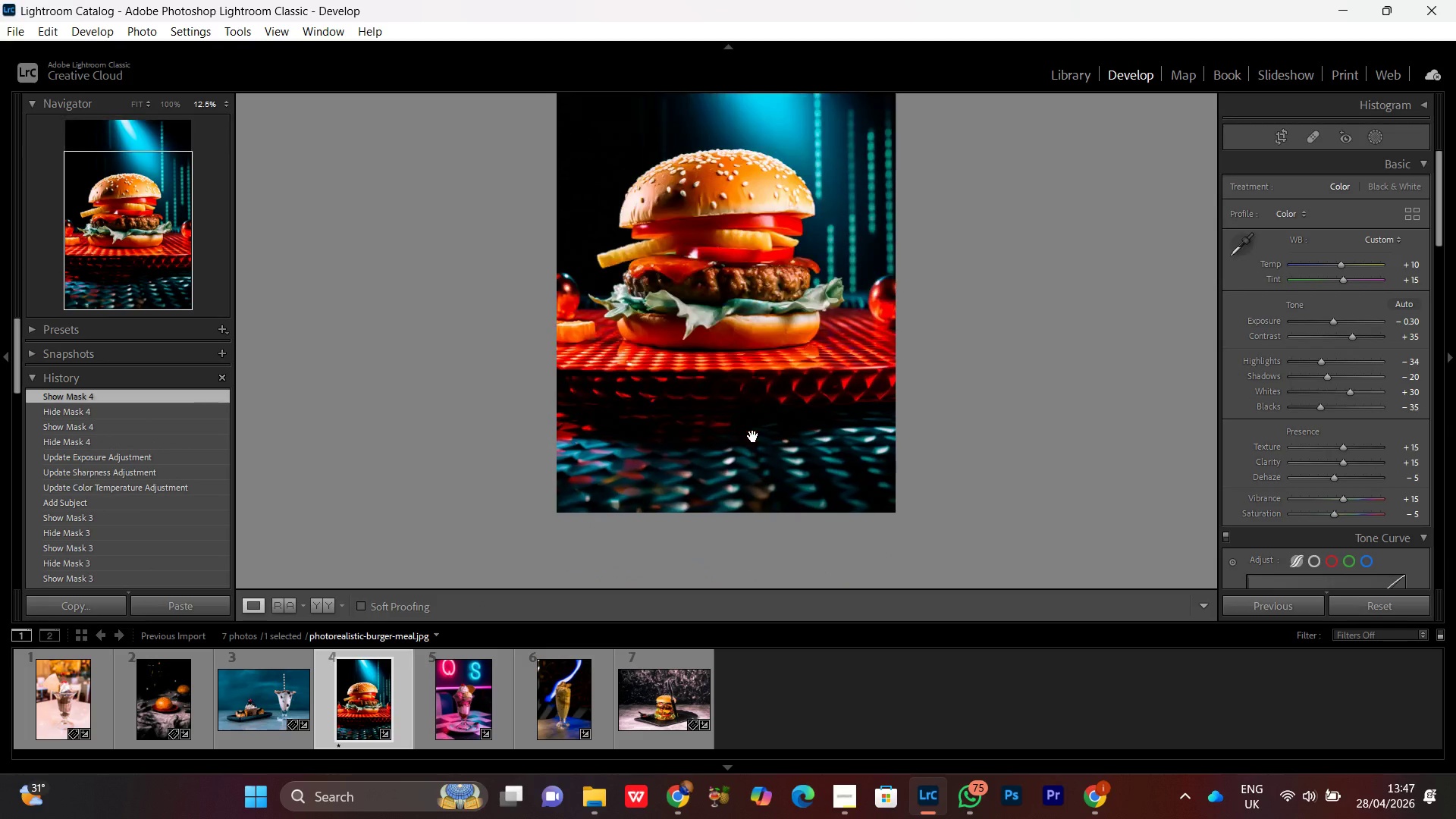 
double_click([753, 436])
 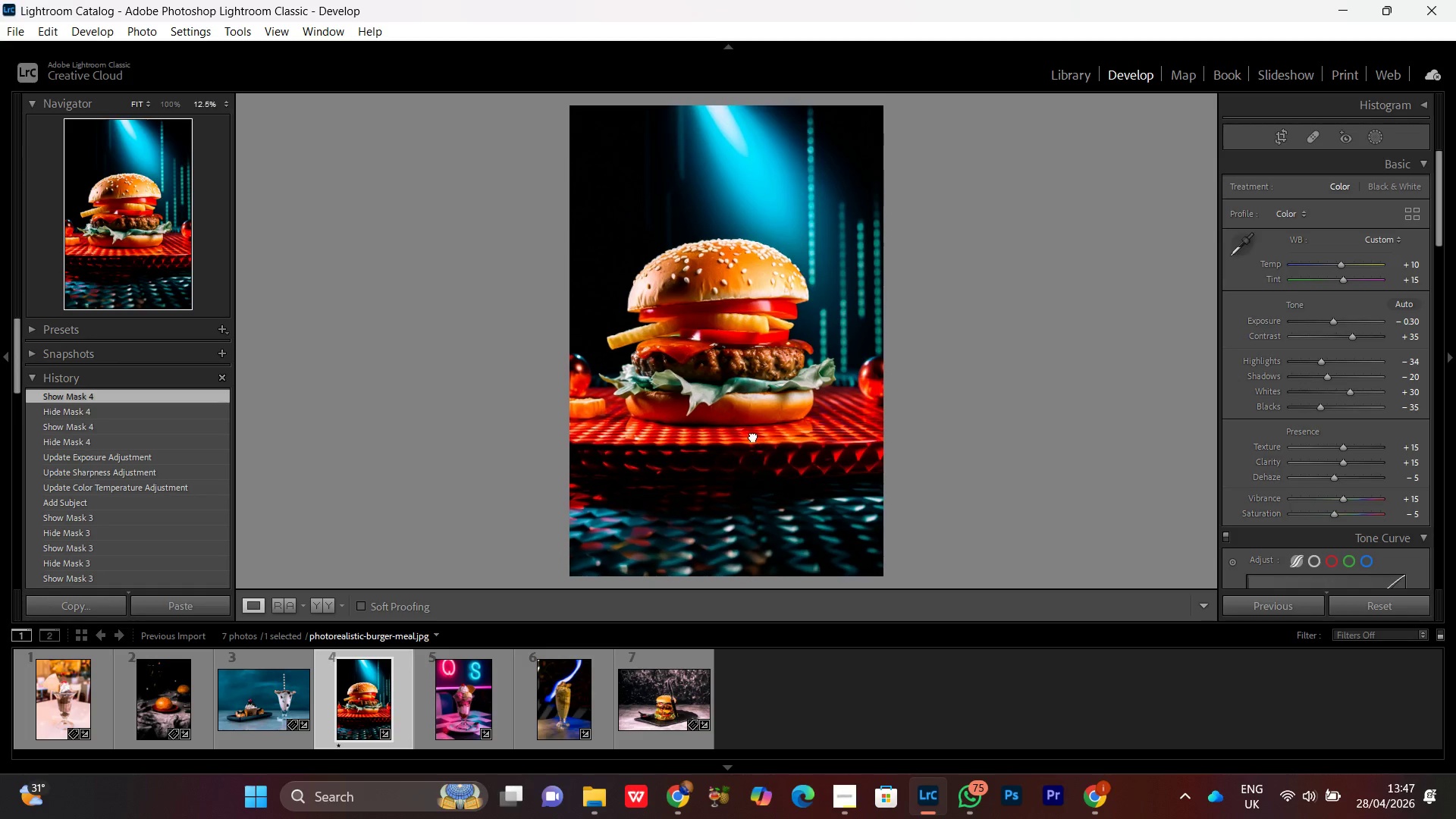 
triple_click([753, 436])
 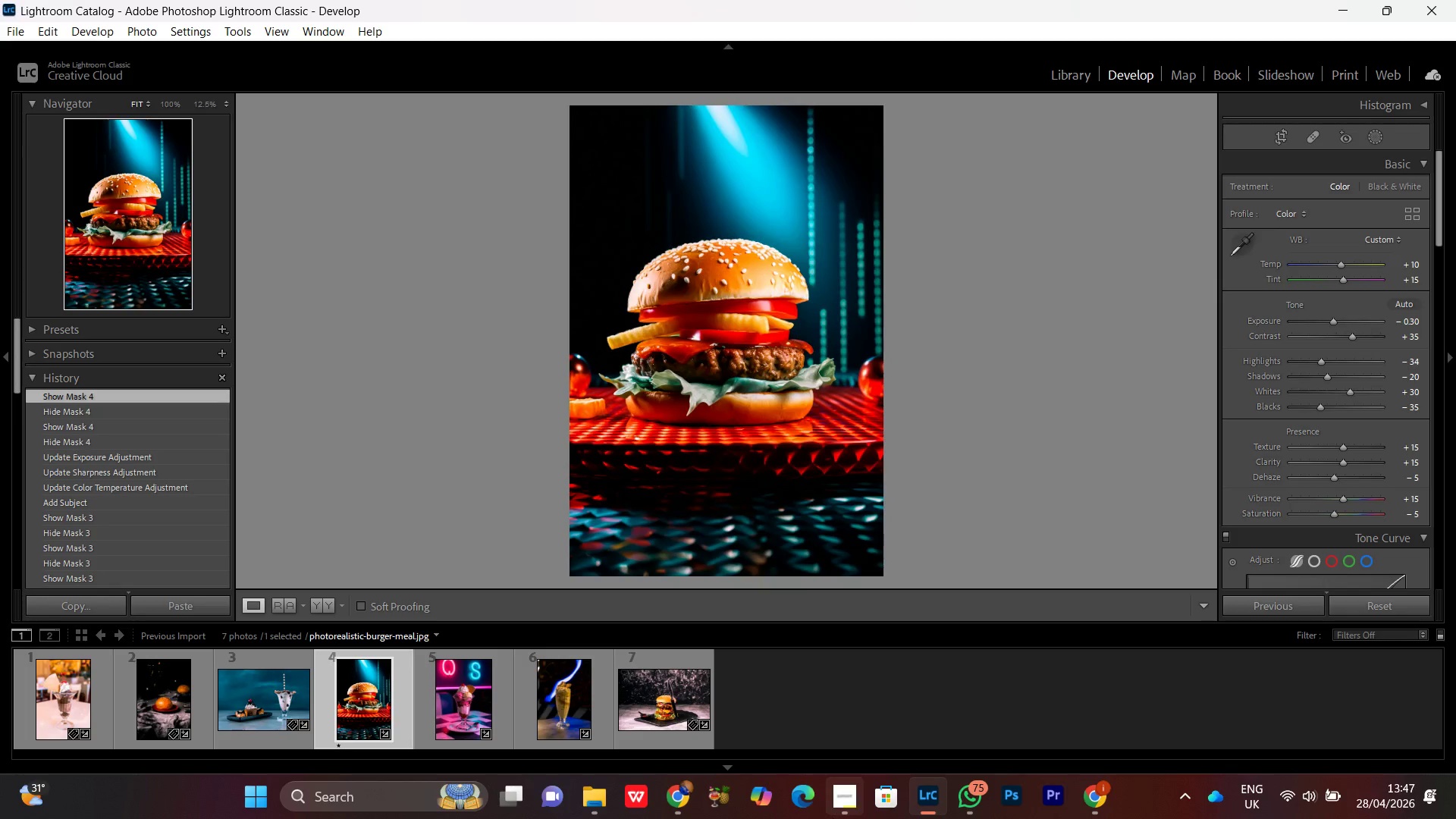 
triple_click([753, 436])
 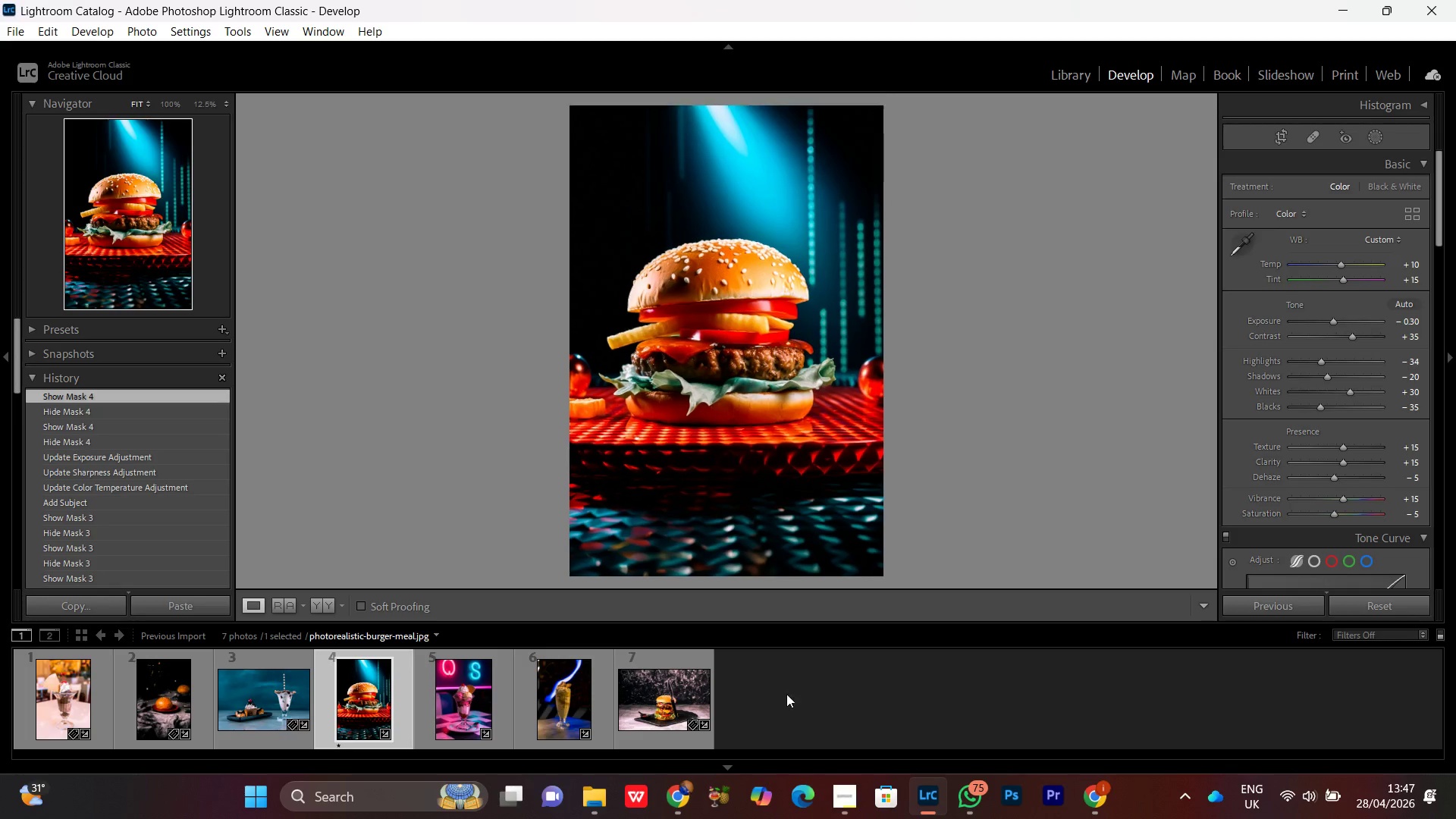 
left_click([857, 811])